 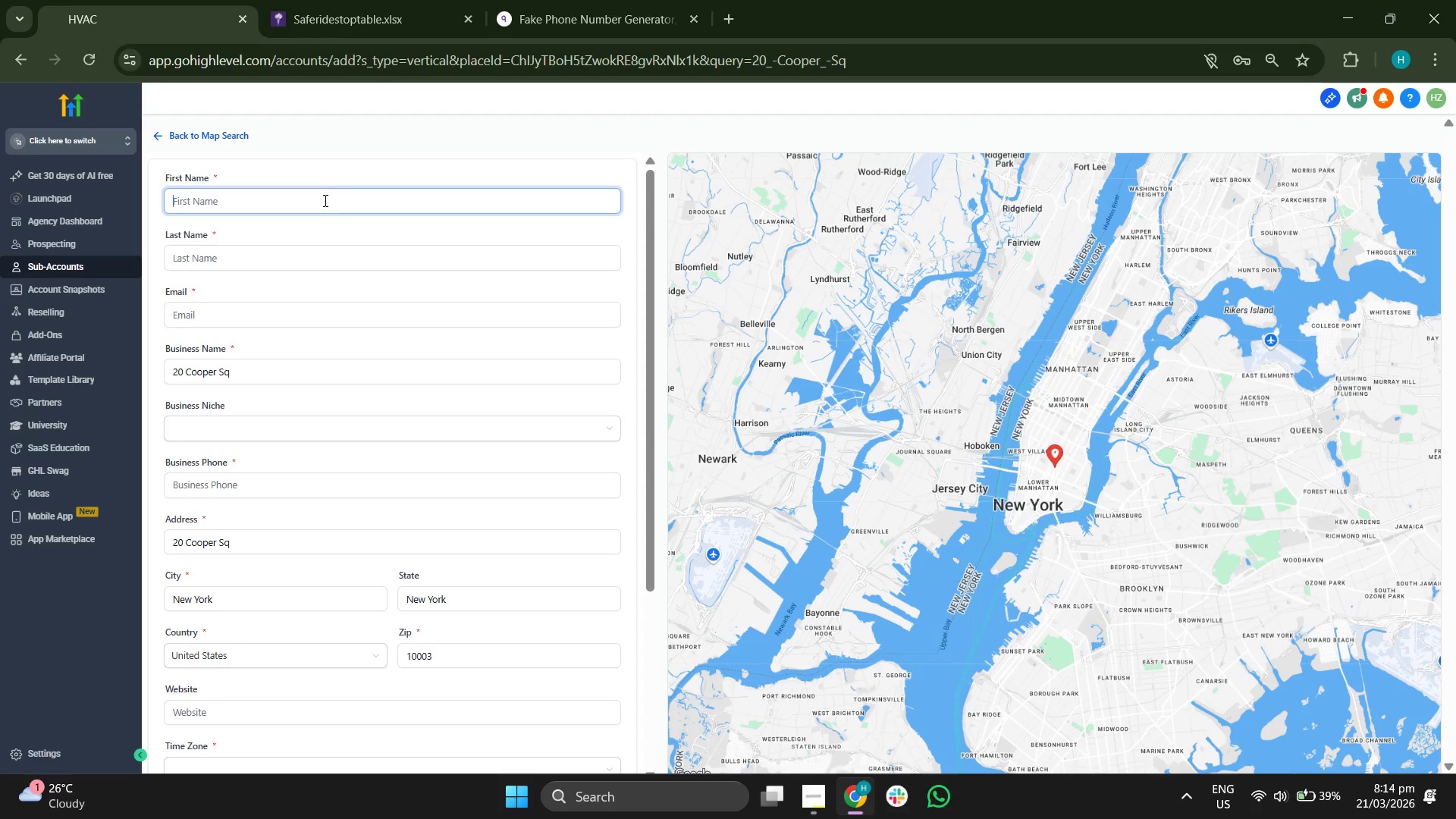 
type(Founda Bu)
key(Backspace)
key(Backspace)
key(Backspace)
key(Backspace)
type(ation)
 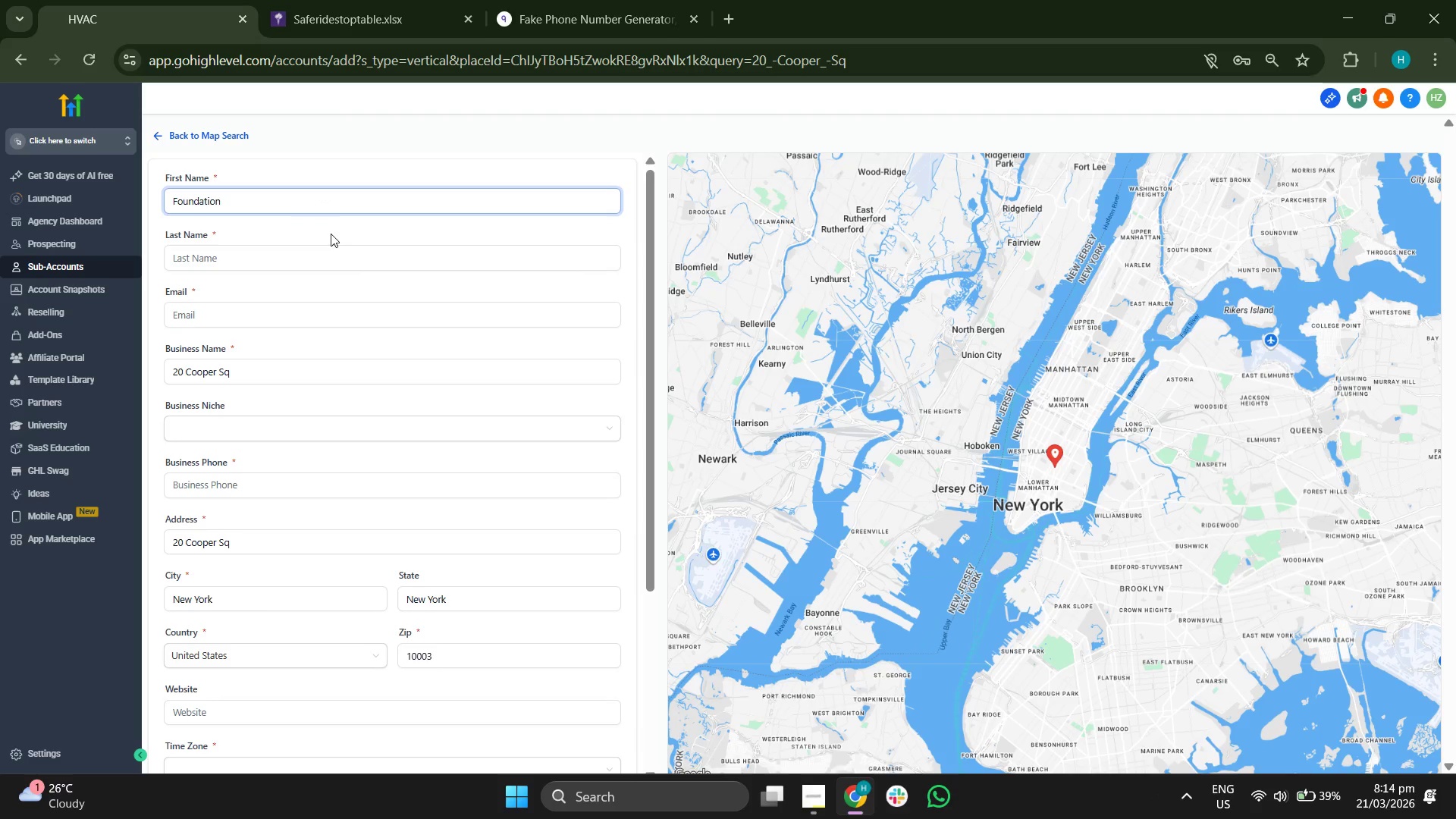 
left_click([334, 254])
 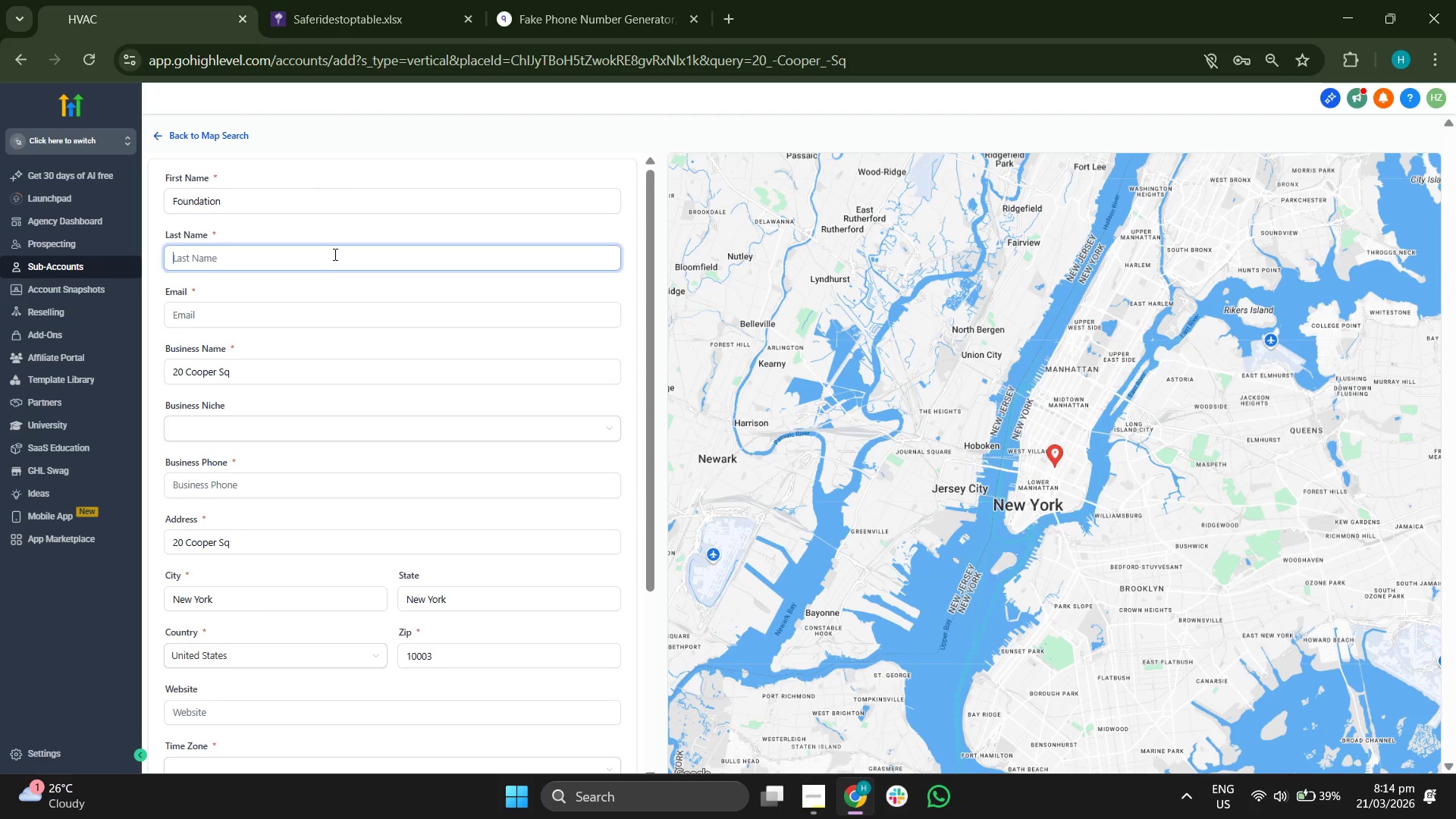 
type(Buid)
key(Backspace)
type(lders)
 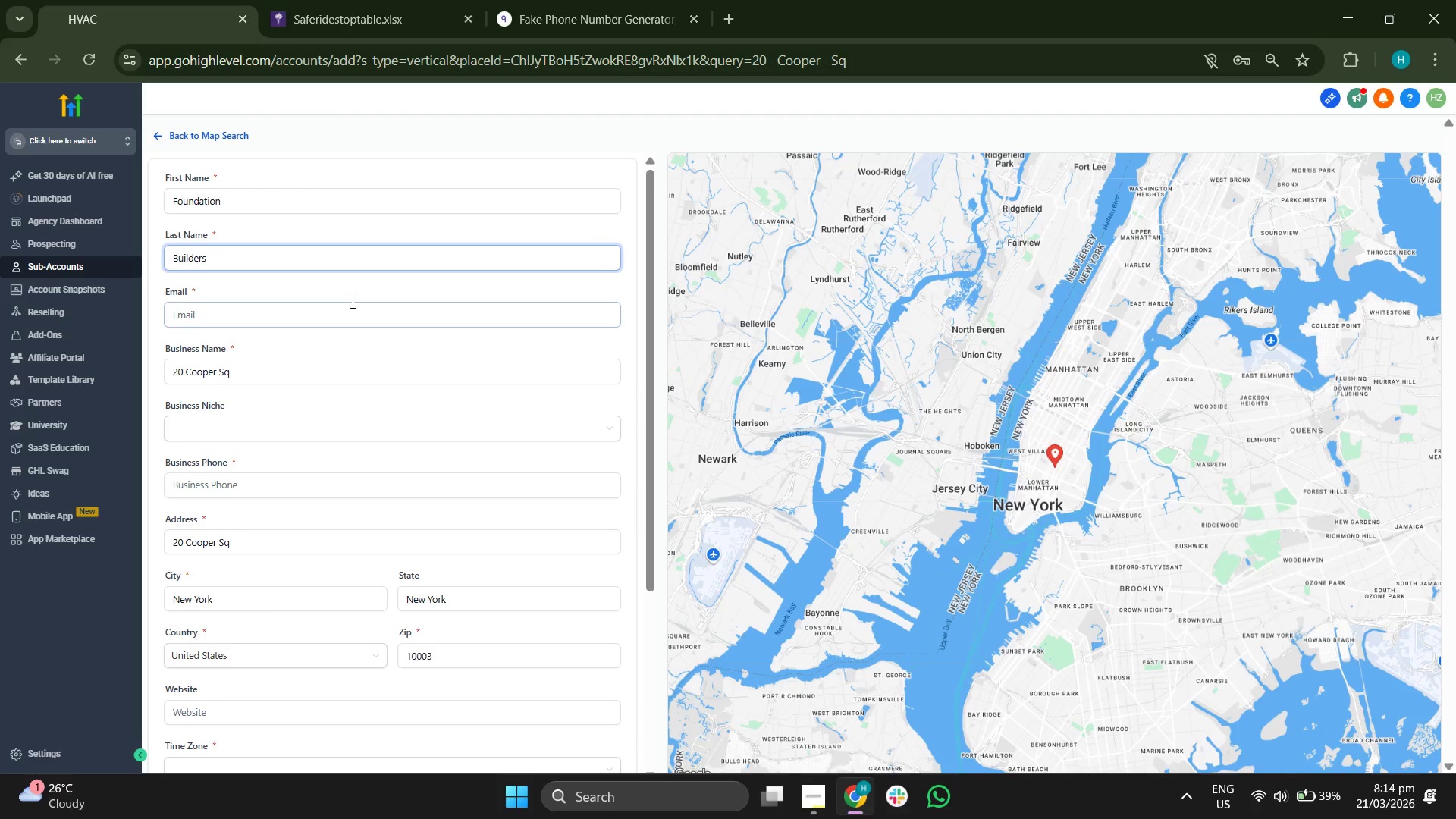 
left_click([356, 310])
 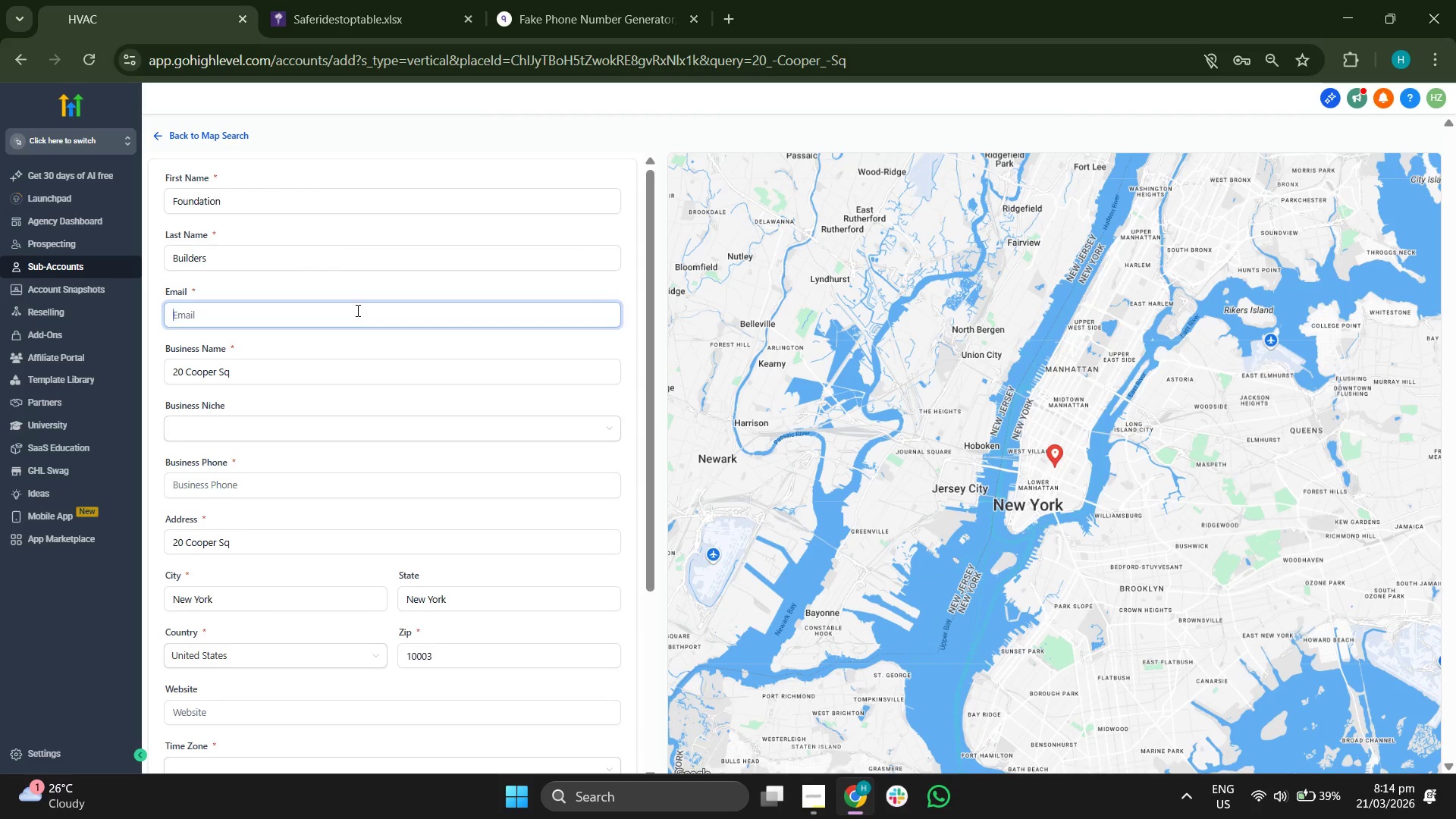 
type(foundationframeb)
key(Backspace)
type(custombuilk)
key(Backspace)
key(Backspace)
key(Backspace)
key(Backspace)
key(Backspace)
type(@buikl)
key(Backspace)
key(Backspace)
type(lders.com)
 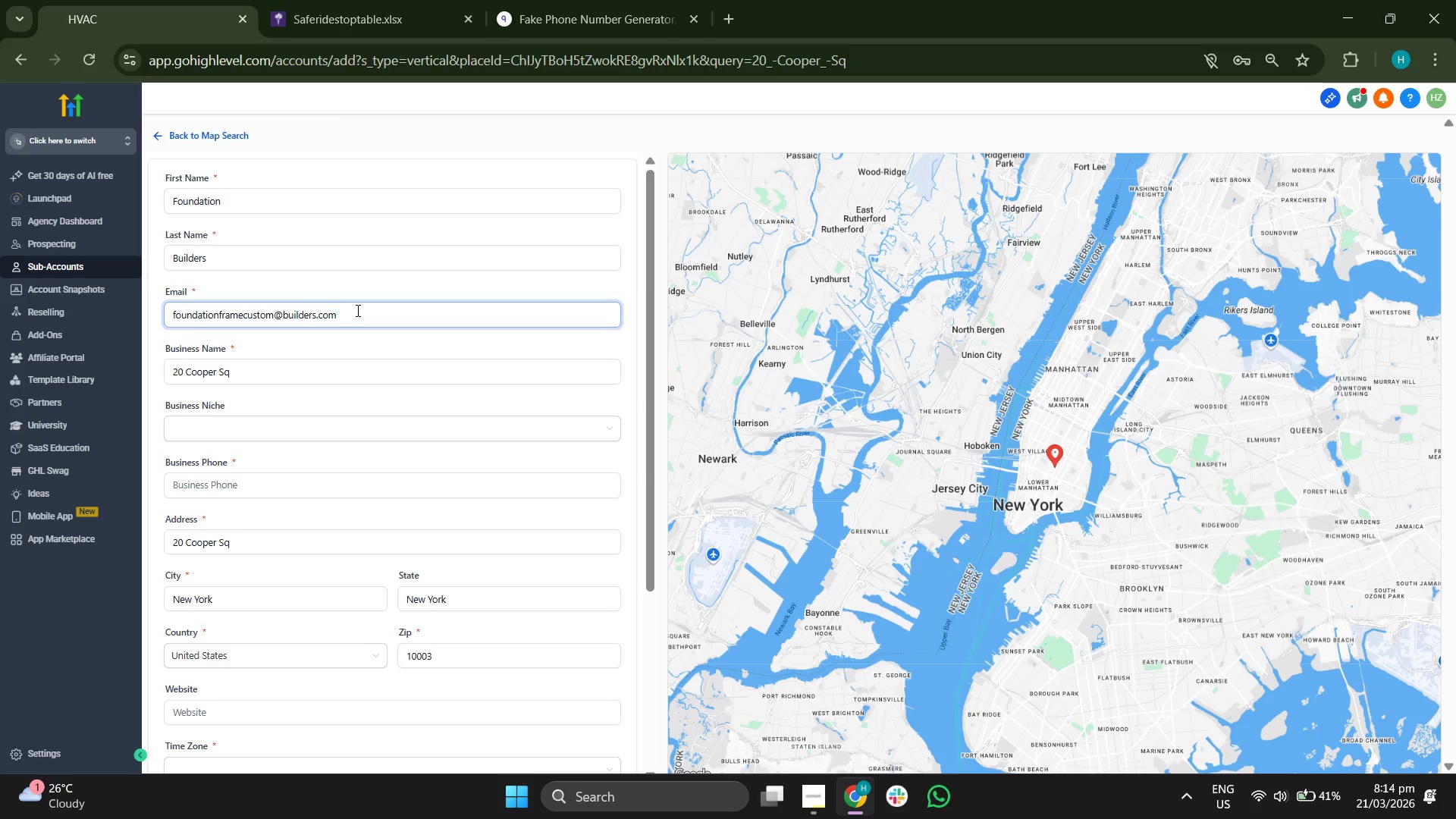 
left_click([358, 369])
 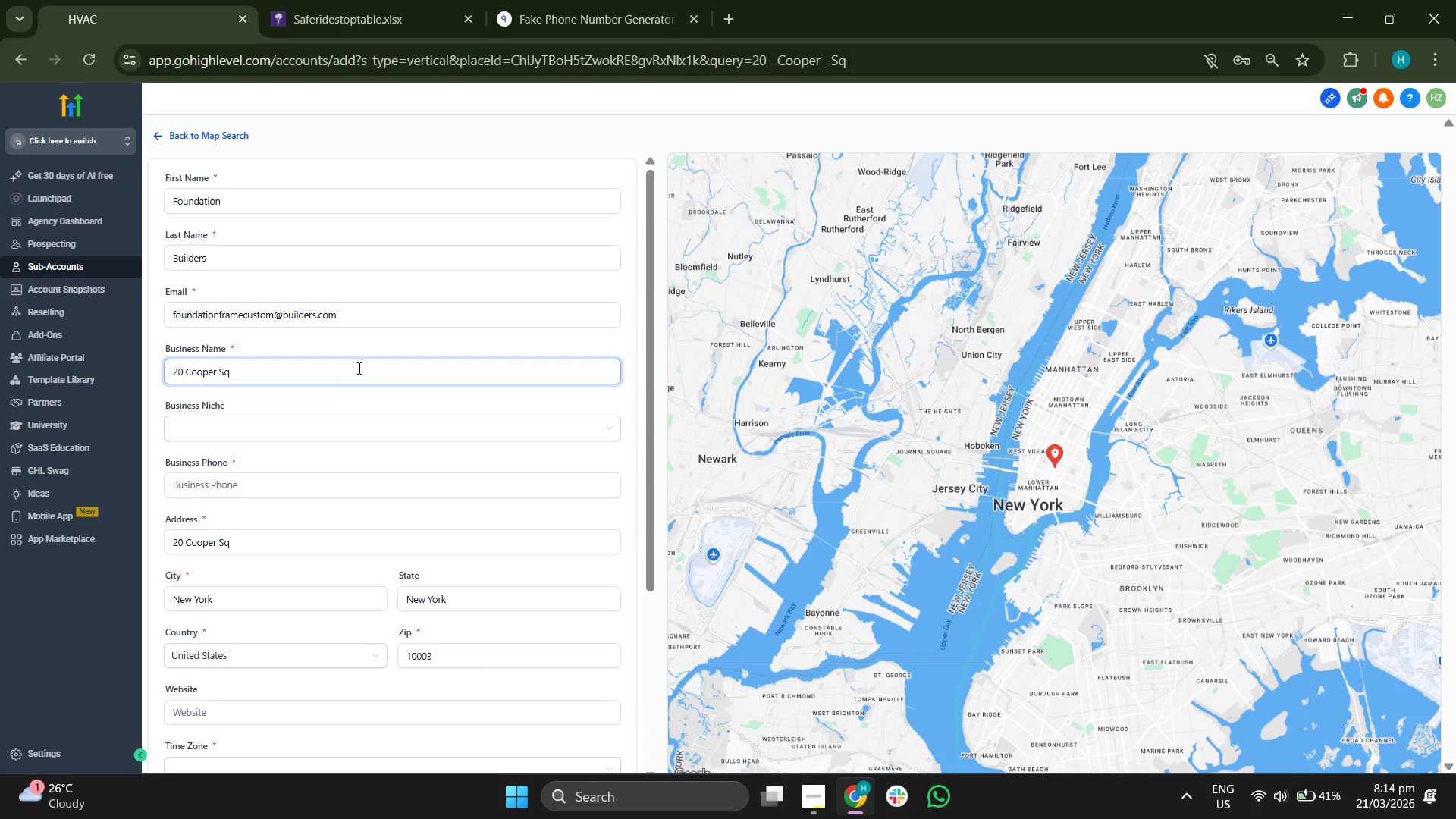 
hold_key(key=Backspace, duration=1.05)
 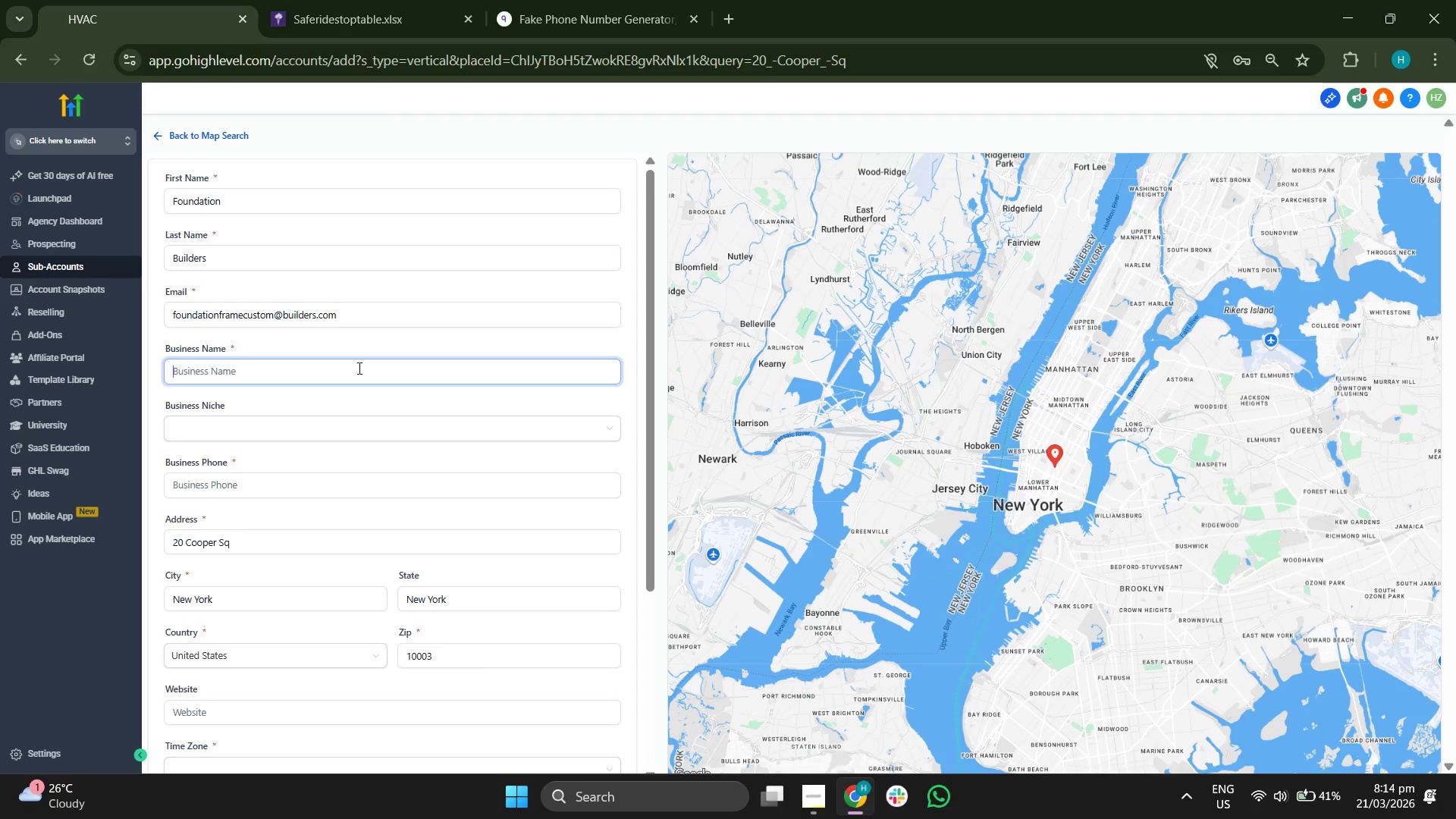 
type(Founf)
key(Backspace)
type(dation & Frame Custom Builders)
 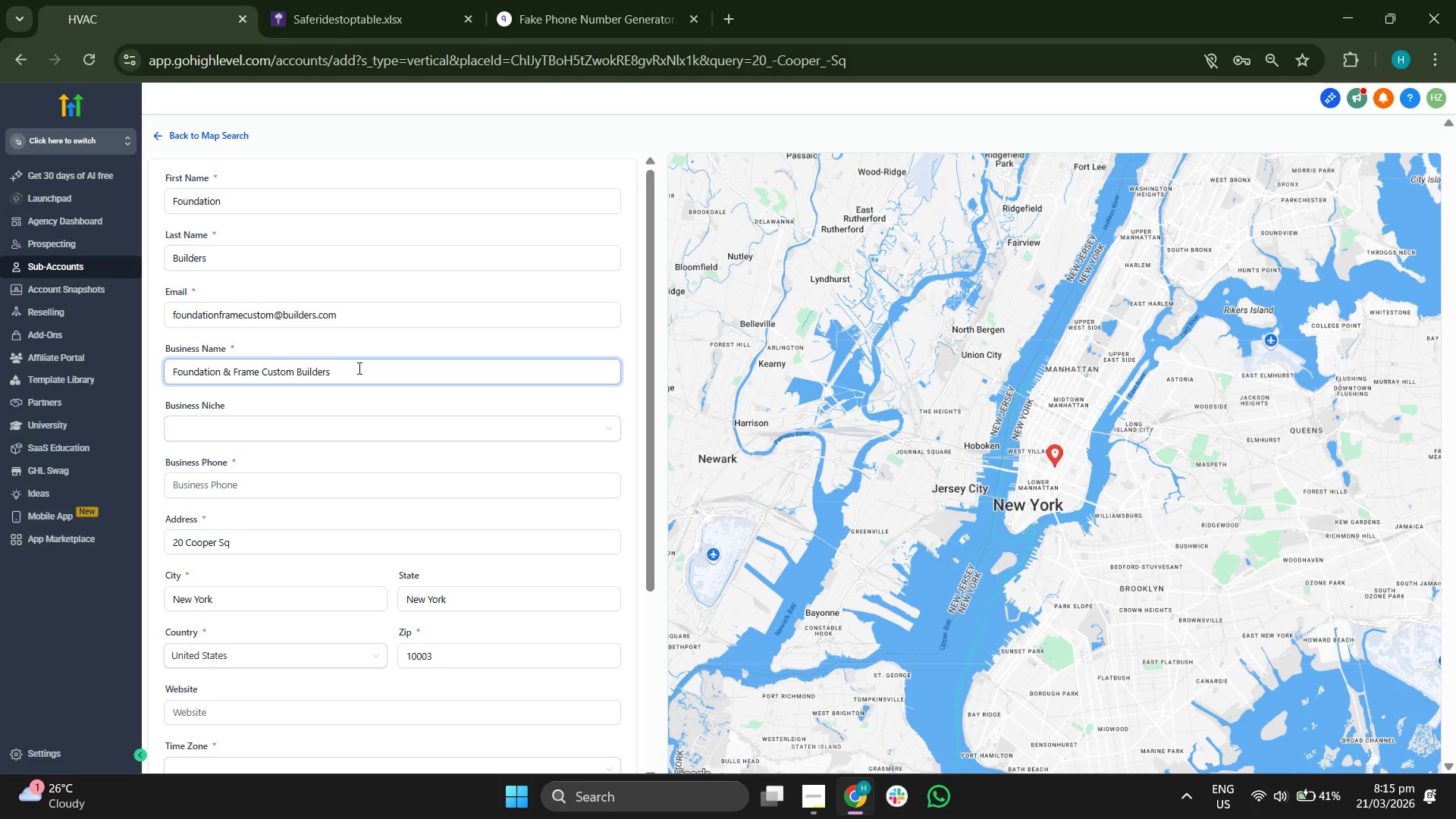 
wait(7.03)
 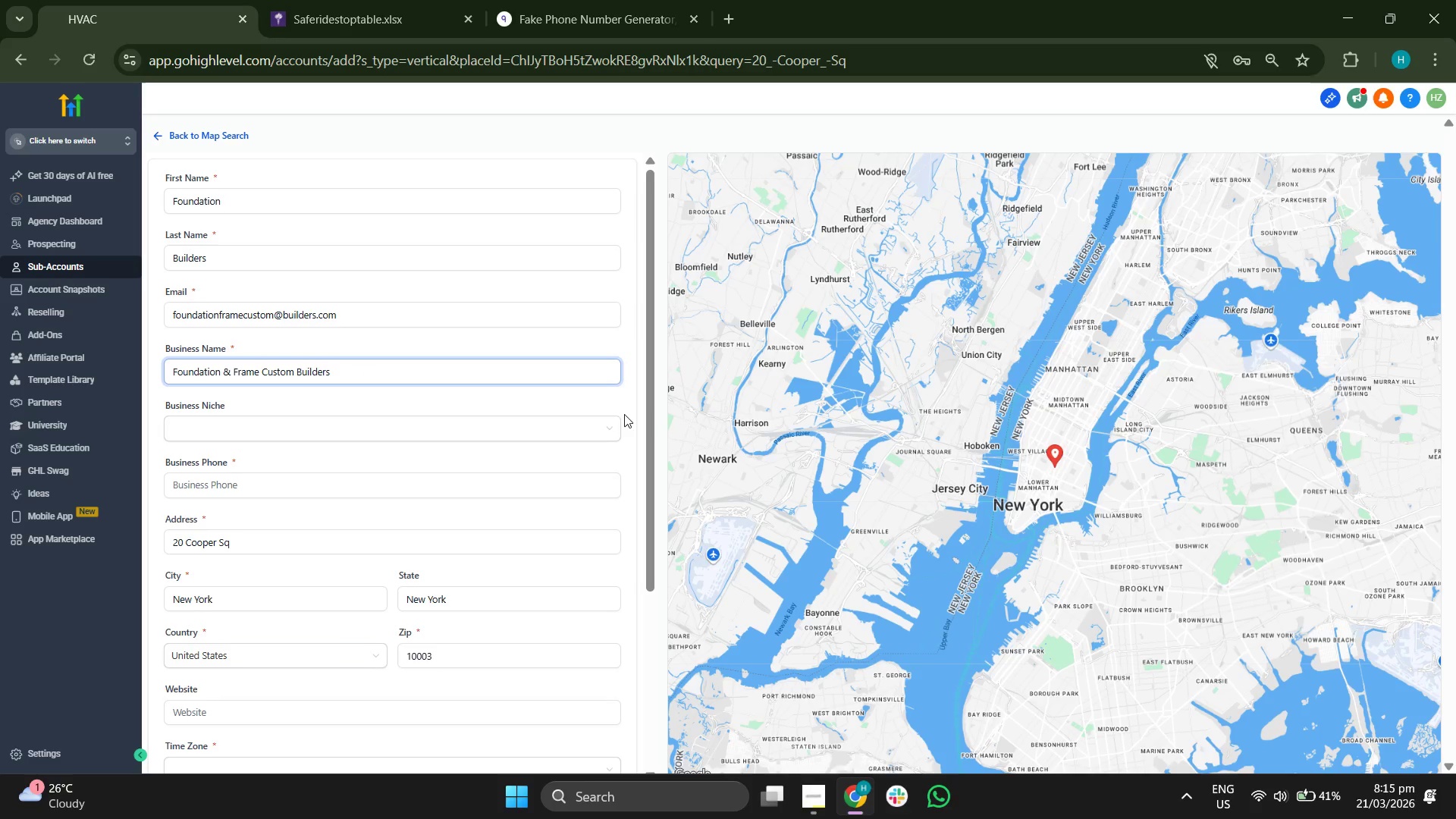 
scroll: coordinate [121, 485], scroll_direction: down, amount: 1.0
 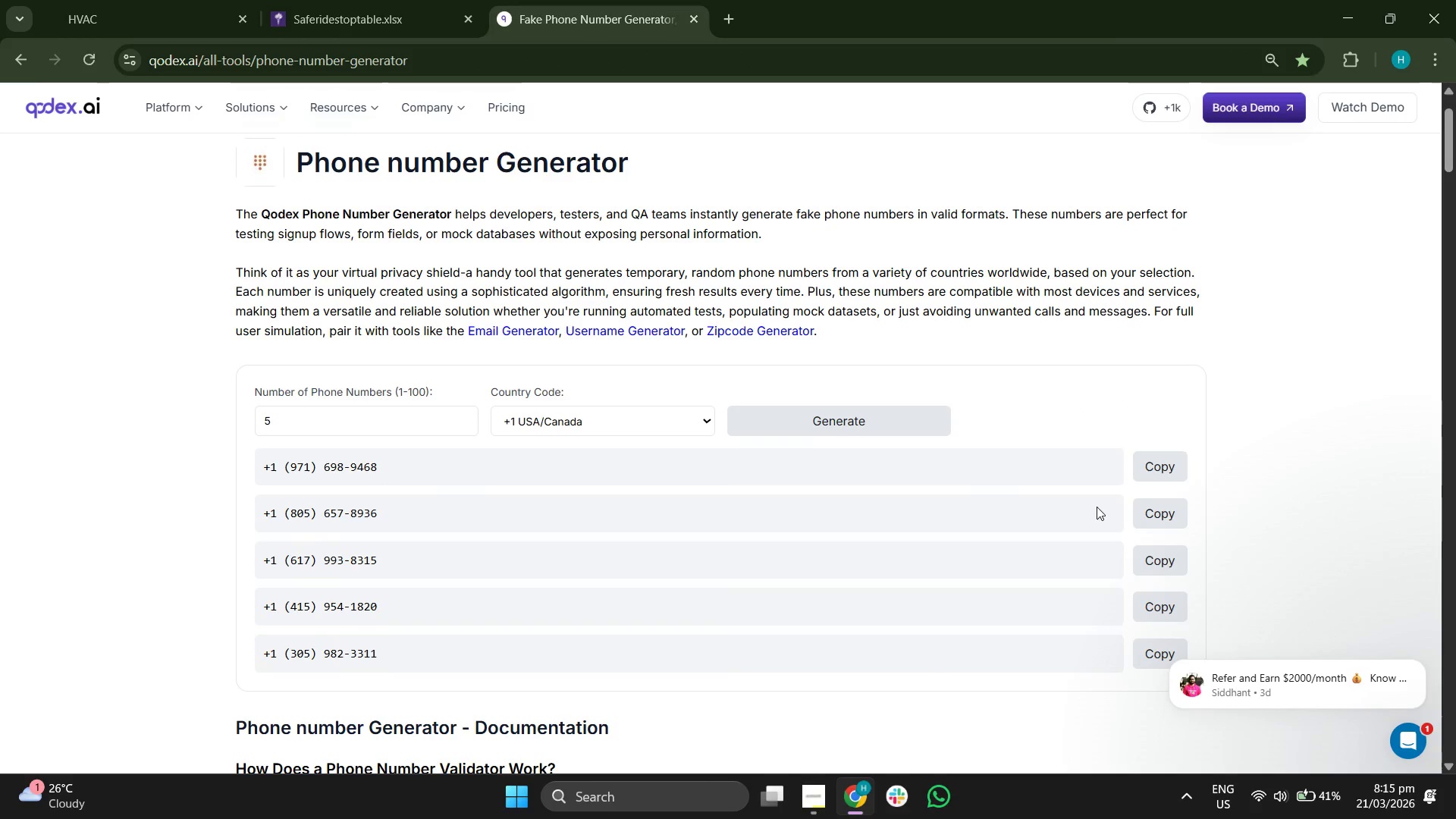 
left_click([1167, 507])
 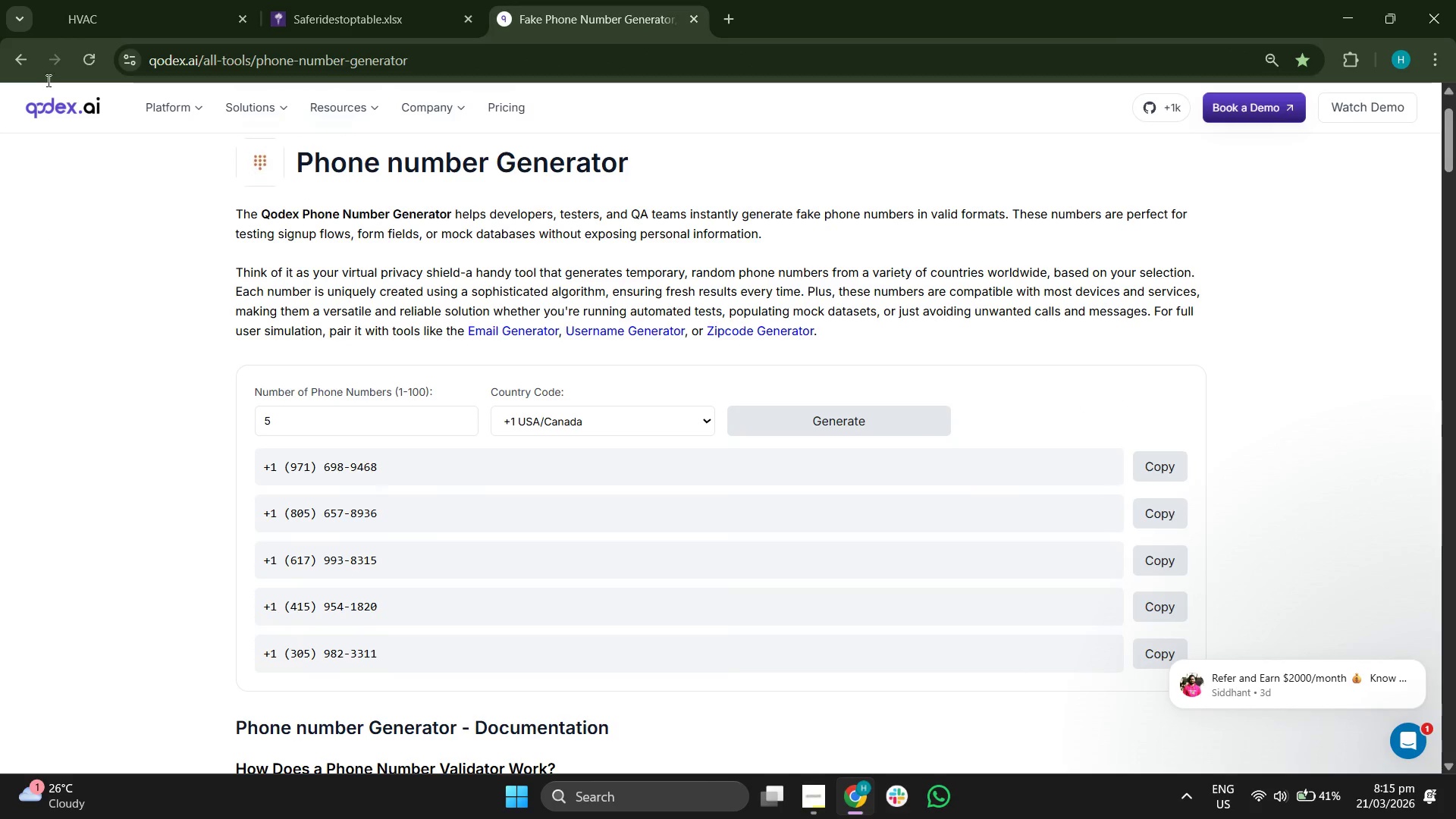 
left_click([118, 7])
 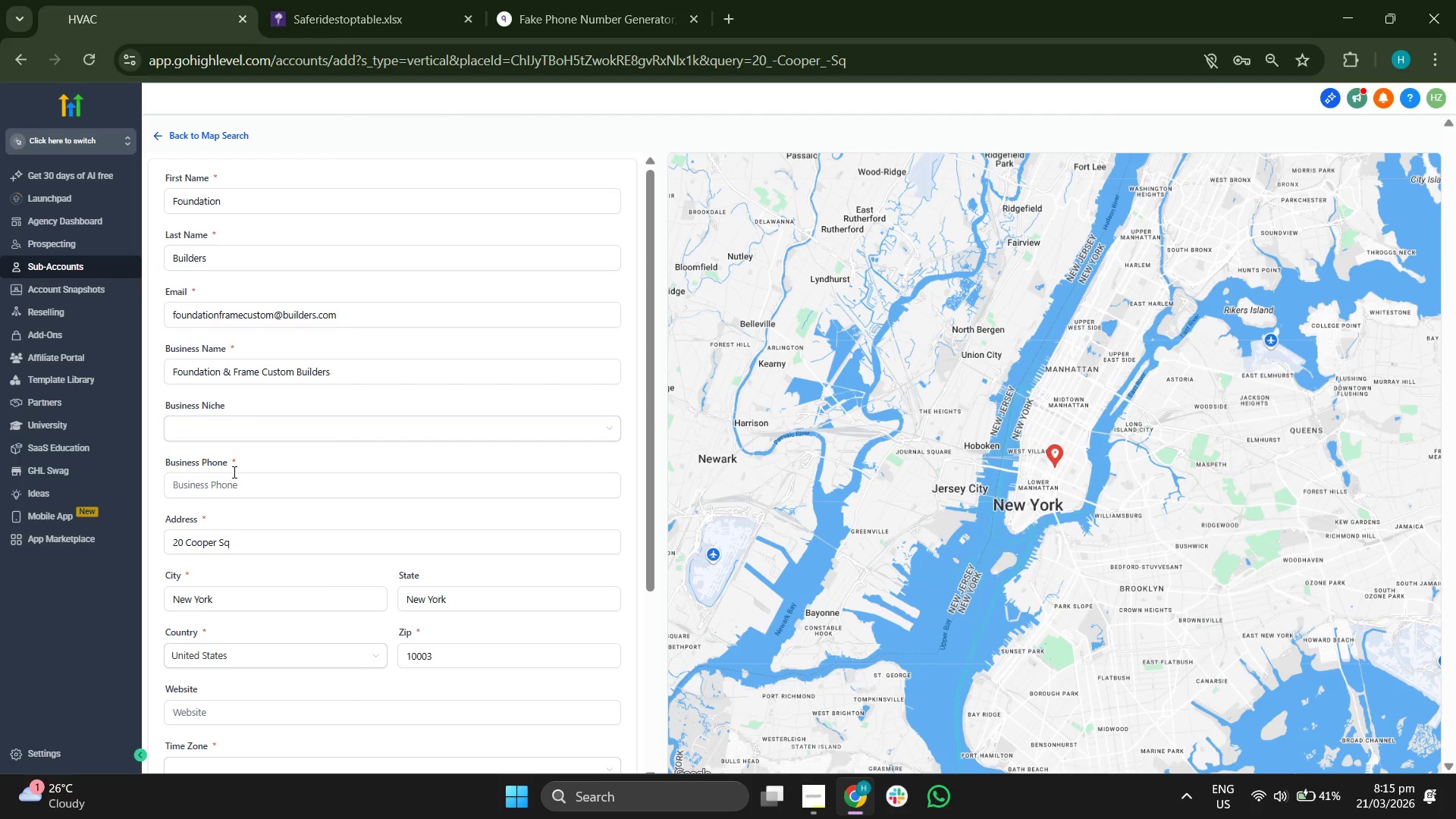 
left_click([235, 476])
 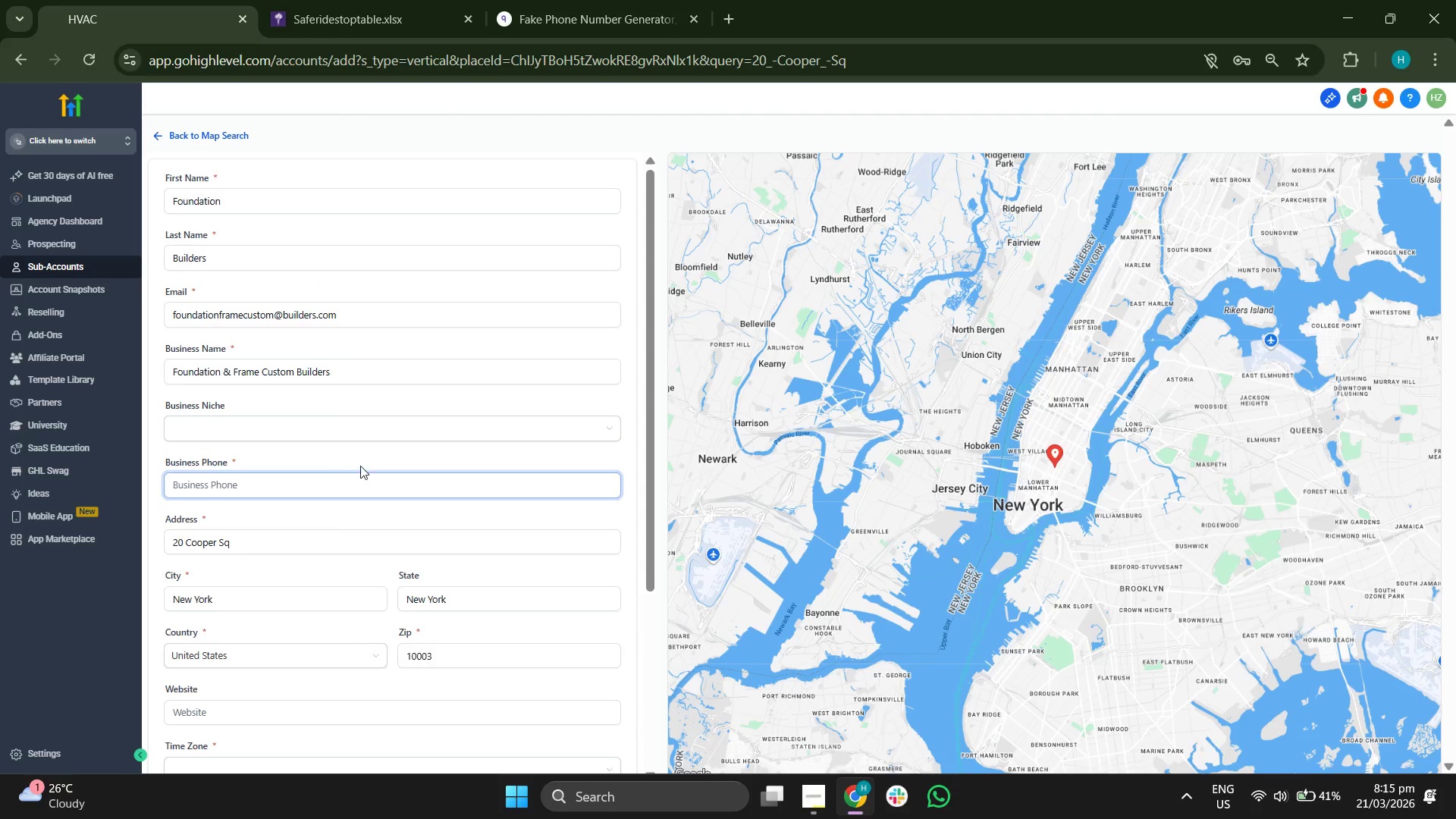 
scroll: coordinate [361, 466], scroll_direction: down, amount: 1.0
 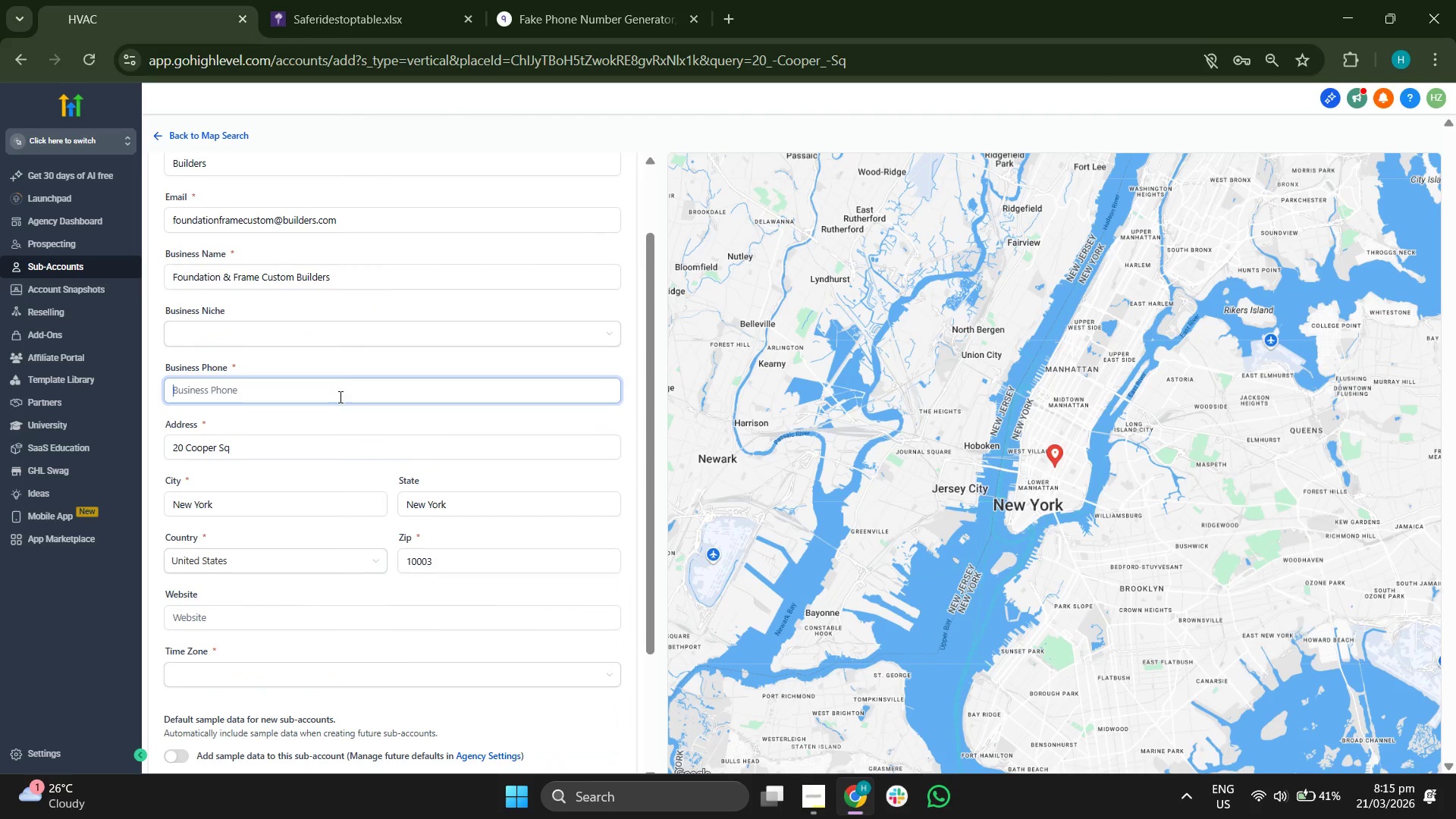 
key(Control+V)
 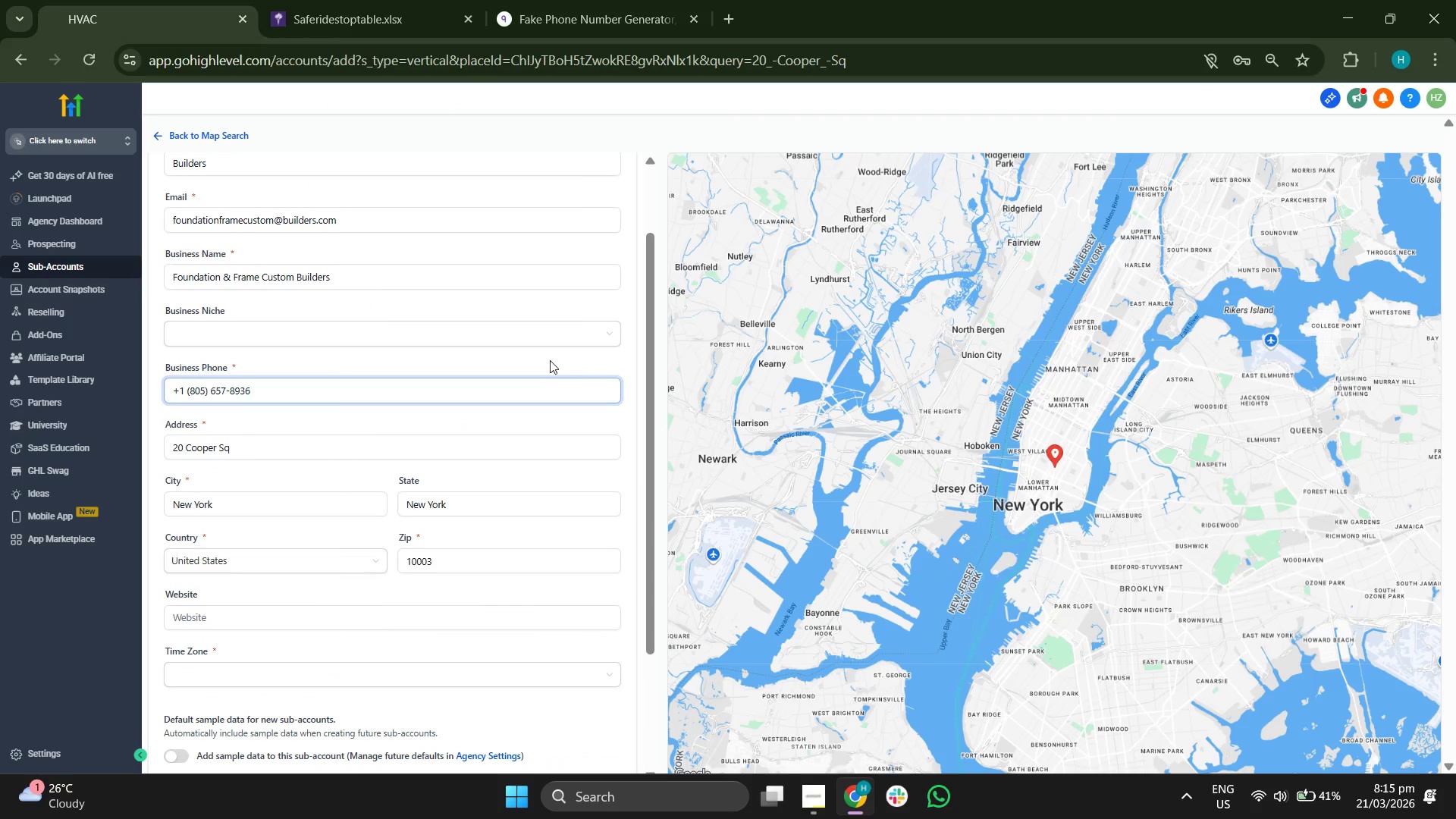 
left_click([547, 358])
 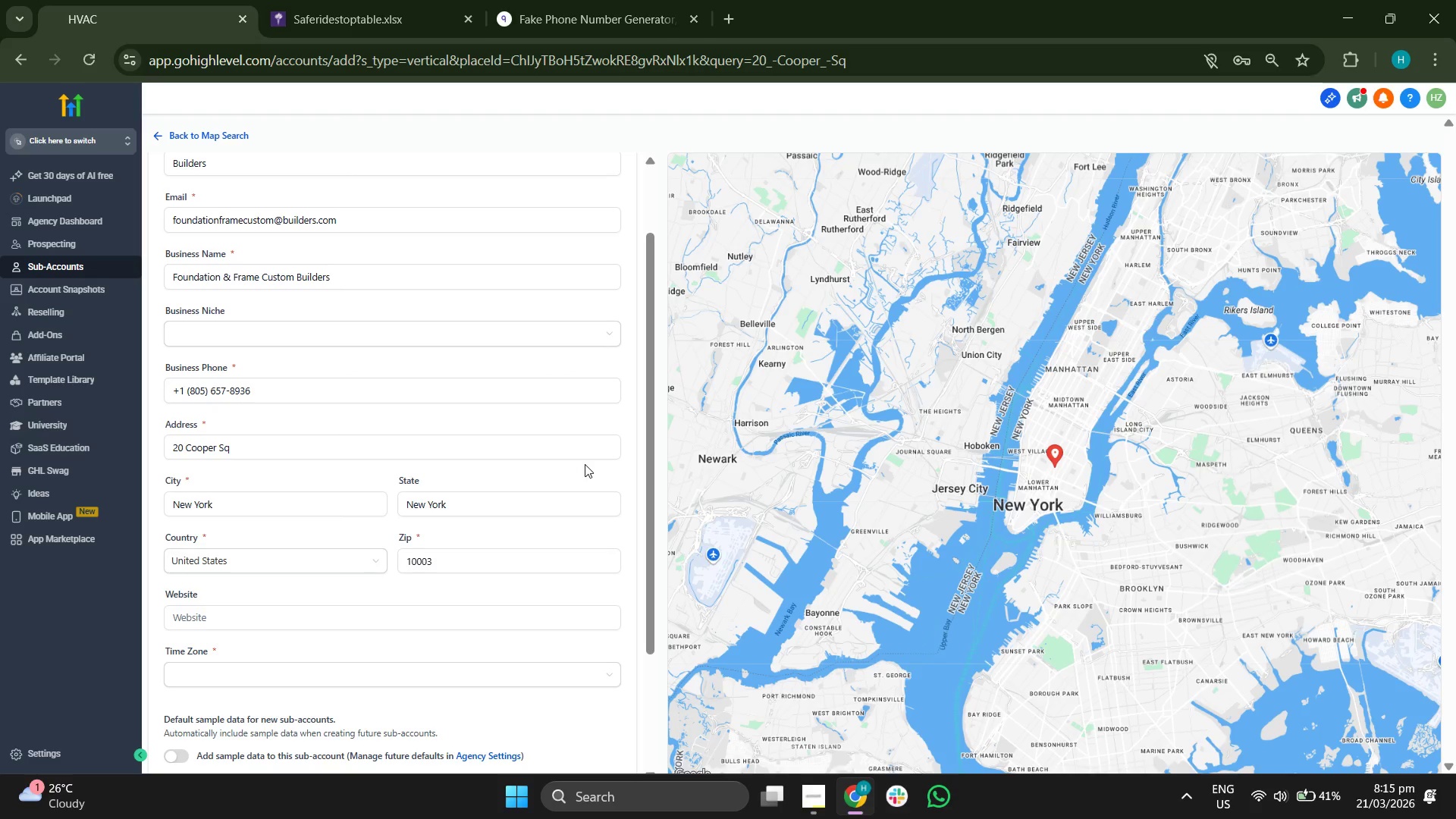 
scroll: coordinate [585, 464], scroll_direction: up, amount: 2.0
 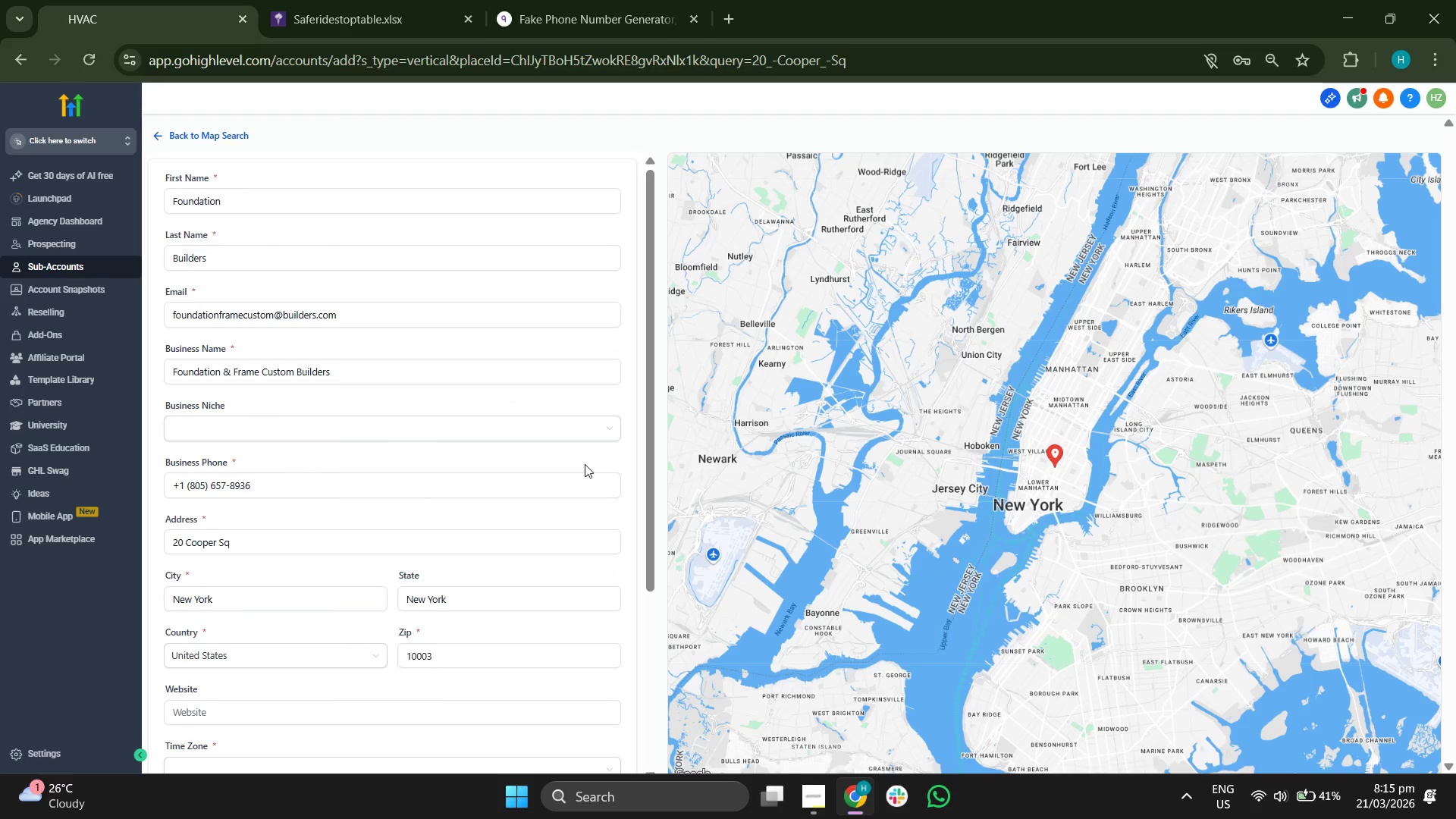 
scroll: coordinate [585, 464], scroll_direction: down, amount: 2.0
 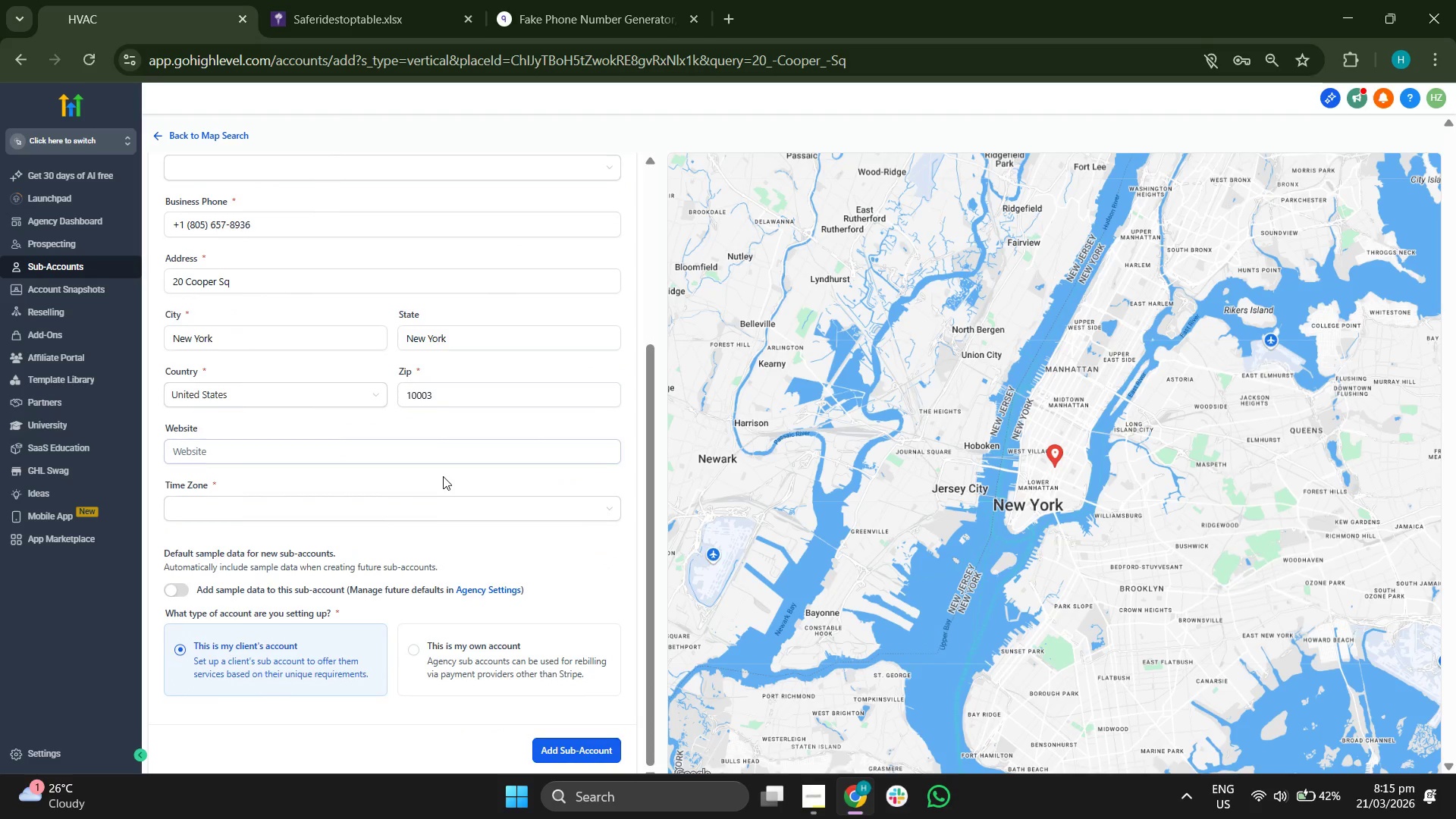 
mouse_move([347, 526])
 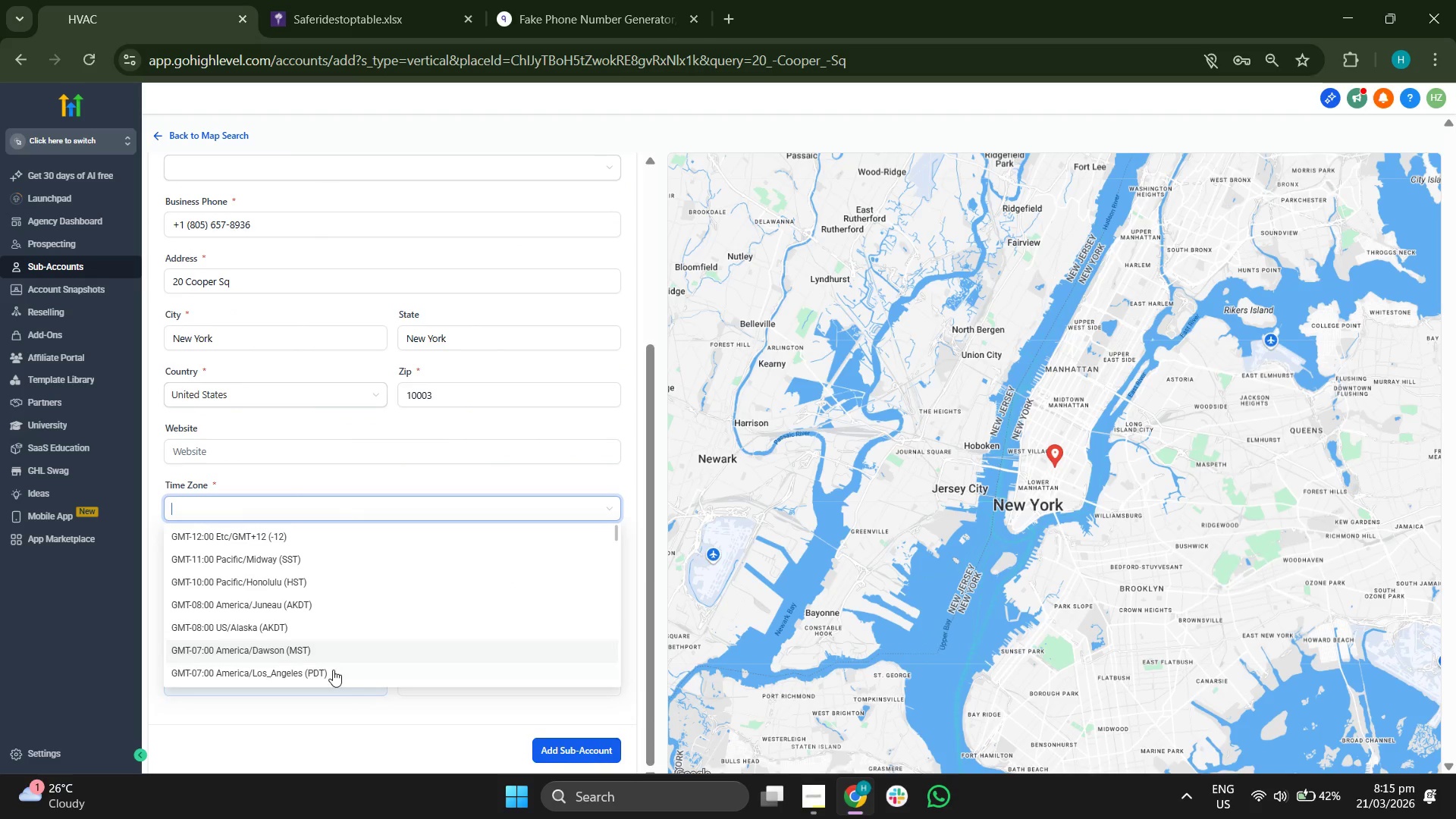 
left_click([333, 672])
 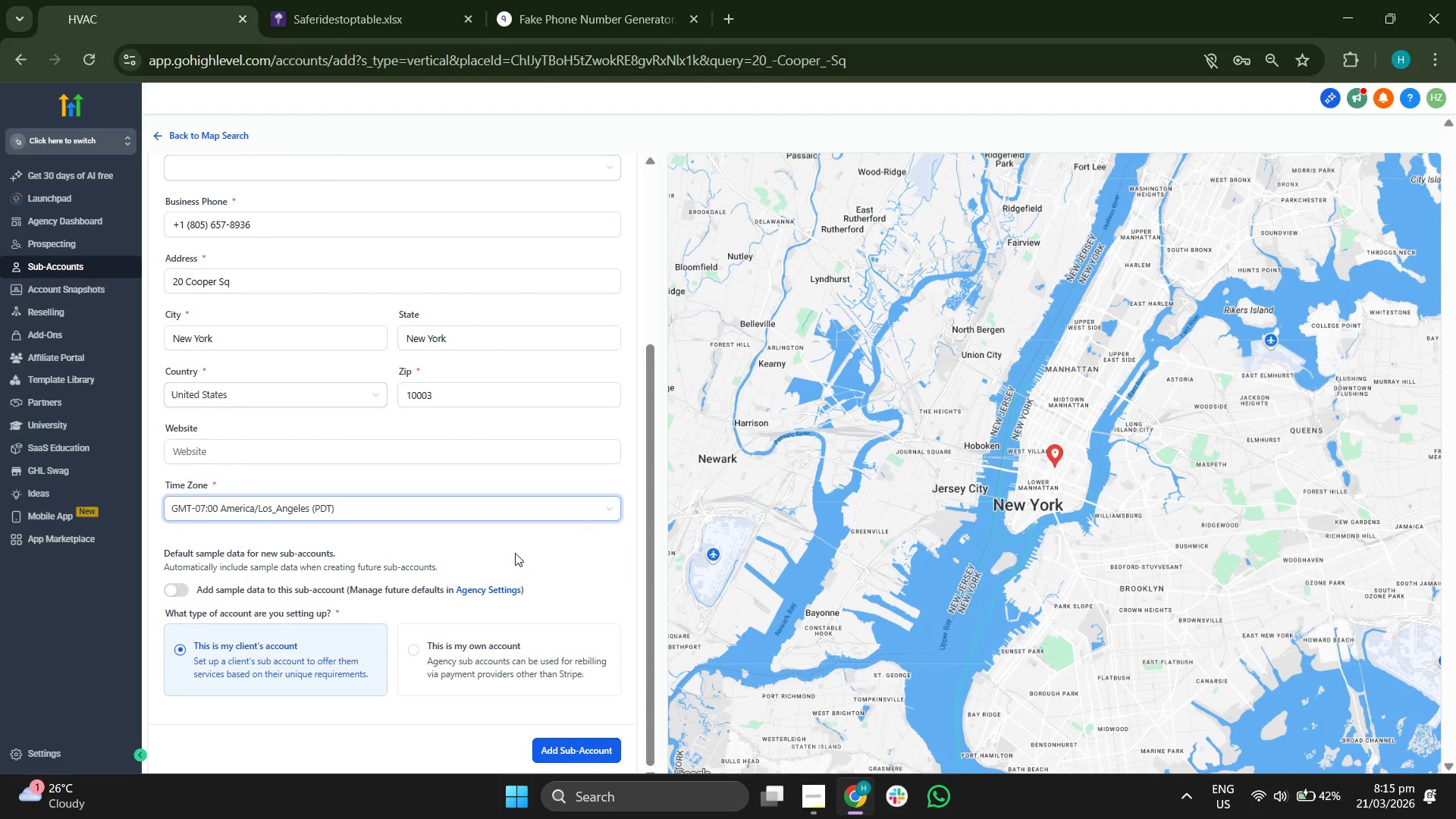 
left_click([525, 546])
 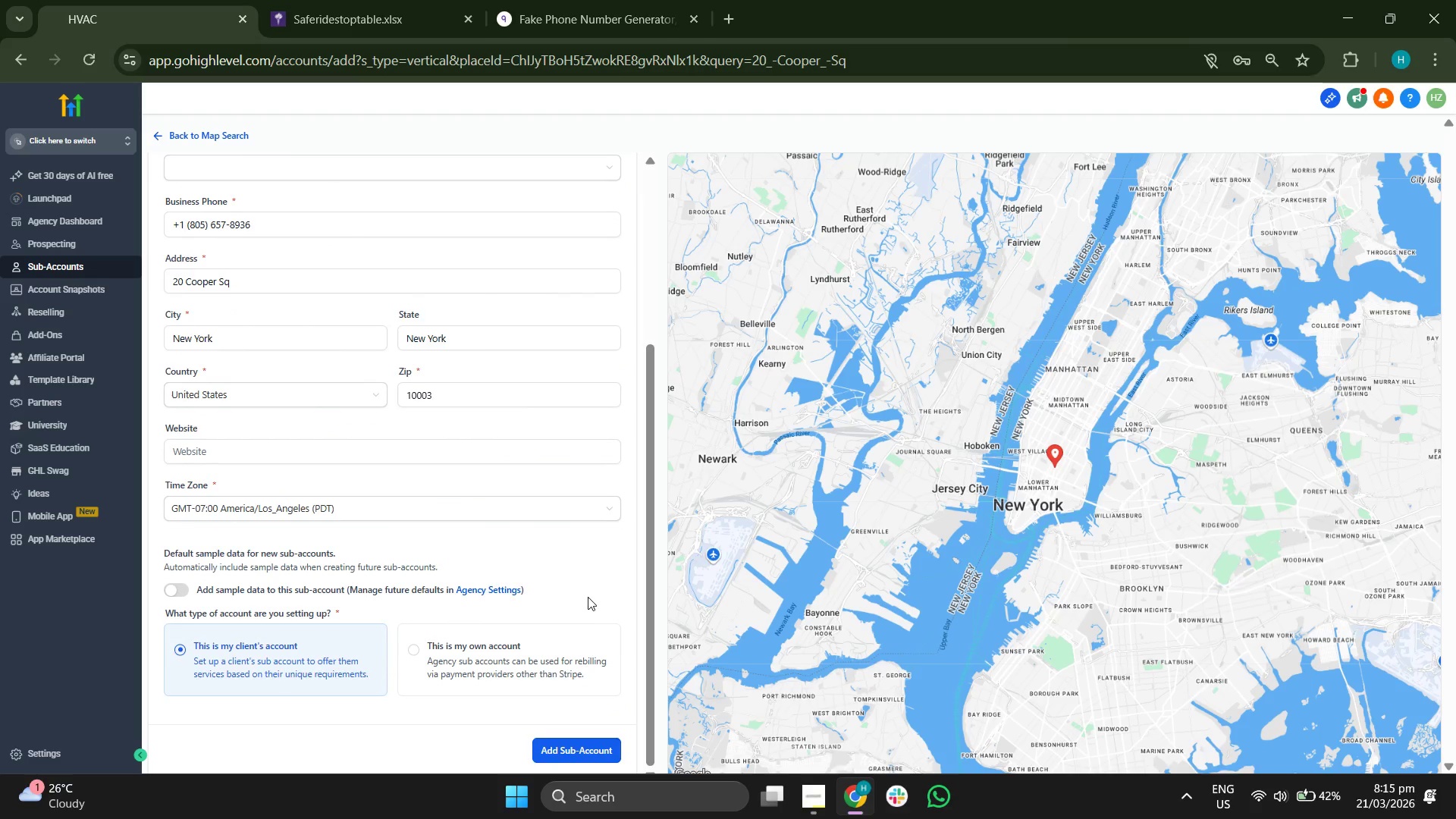 
scroll: coordinate [627, 547], scroll_direction: up, amount: 4.0
 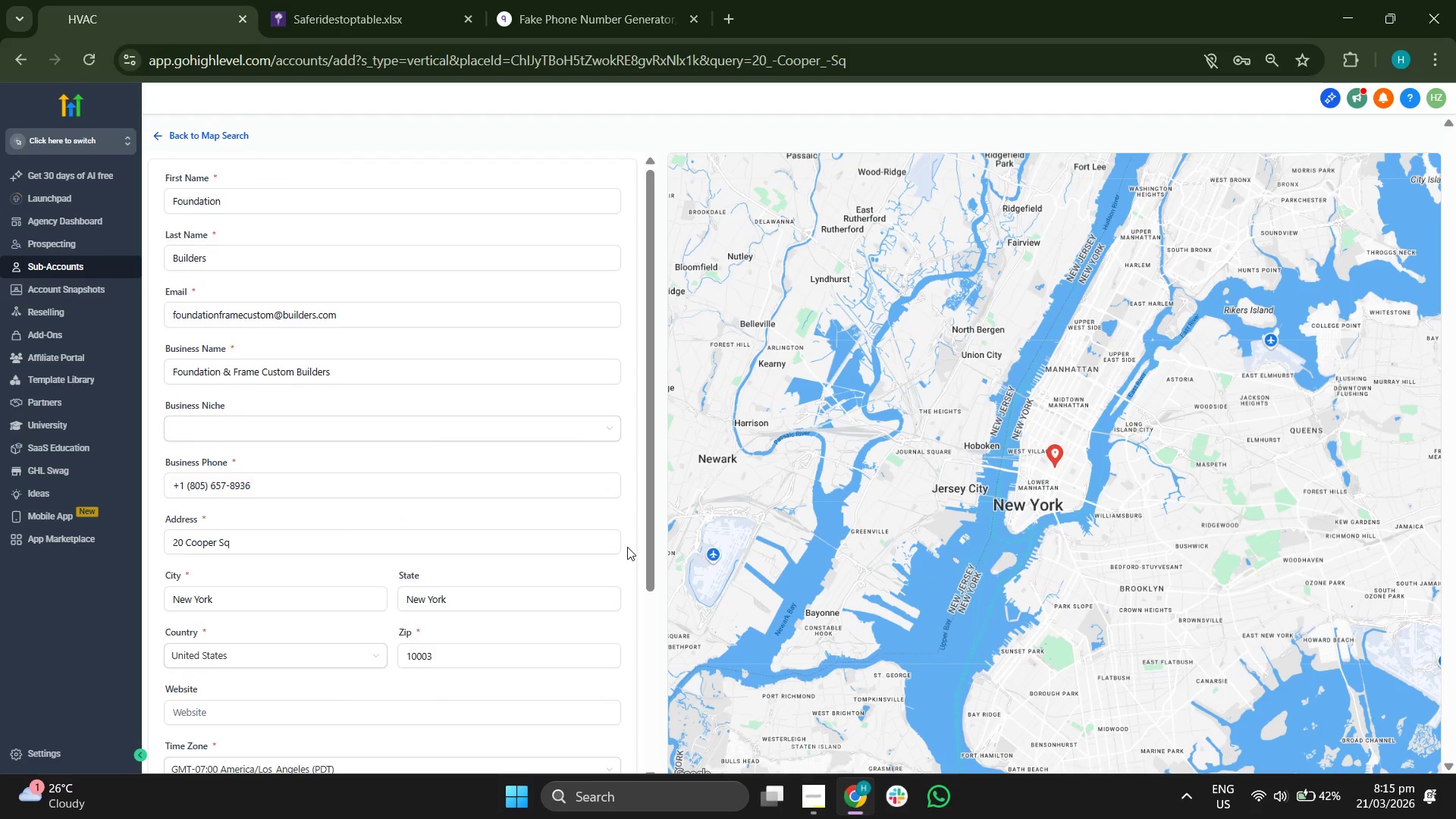 
scroll: coordinate [627, 547], scroll_direction: down, amount: 2.0
 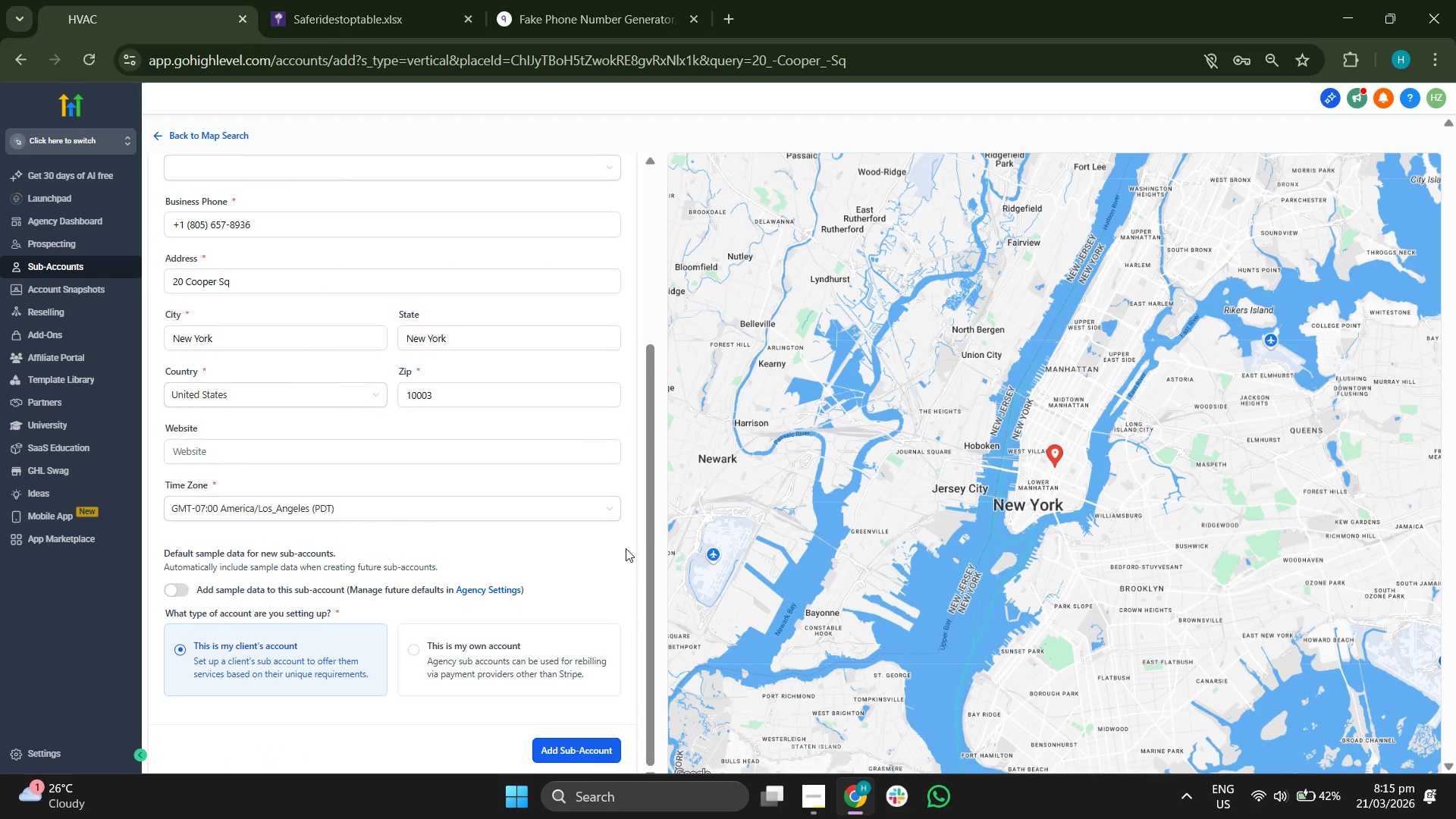 
scroll: coordinate [625, 548], scroll_direction: up, amount: 1.0
 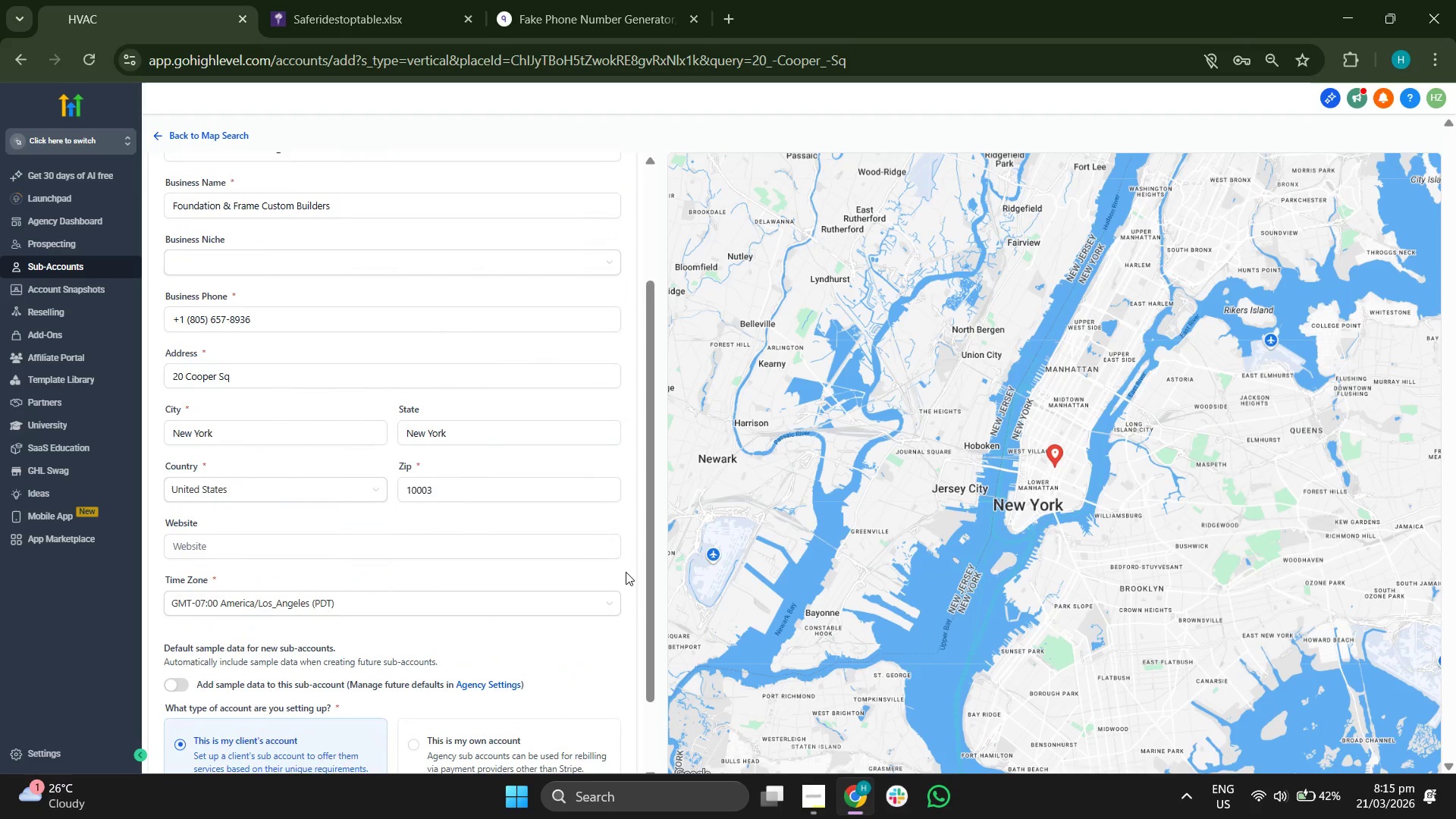 
scroll: coordinate [626, 572], scroll_direction: down, amount: 1.0
 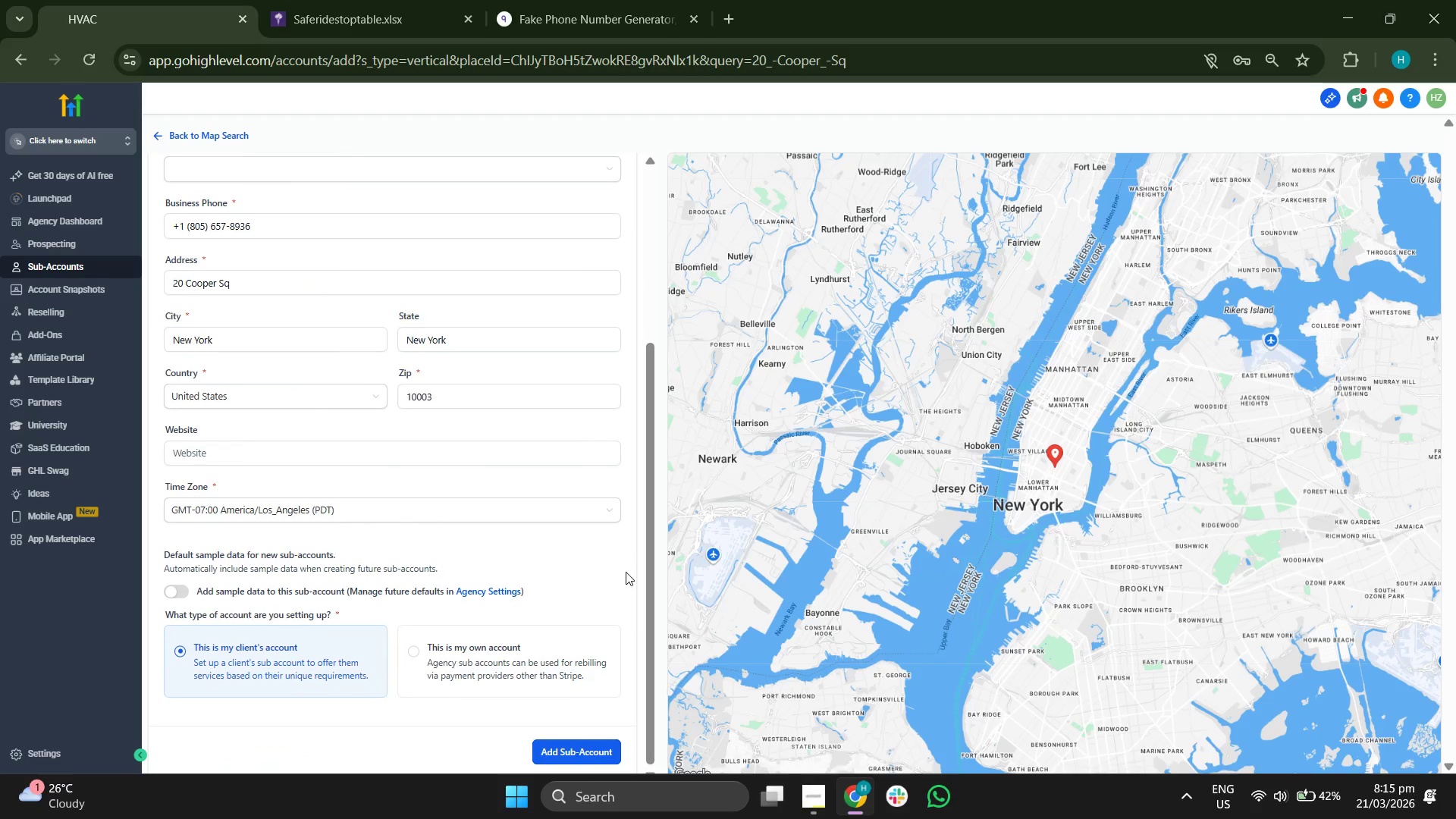 
scroll: coordinate [626, 572], scroll_direction: up, amount: 1.0
 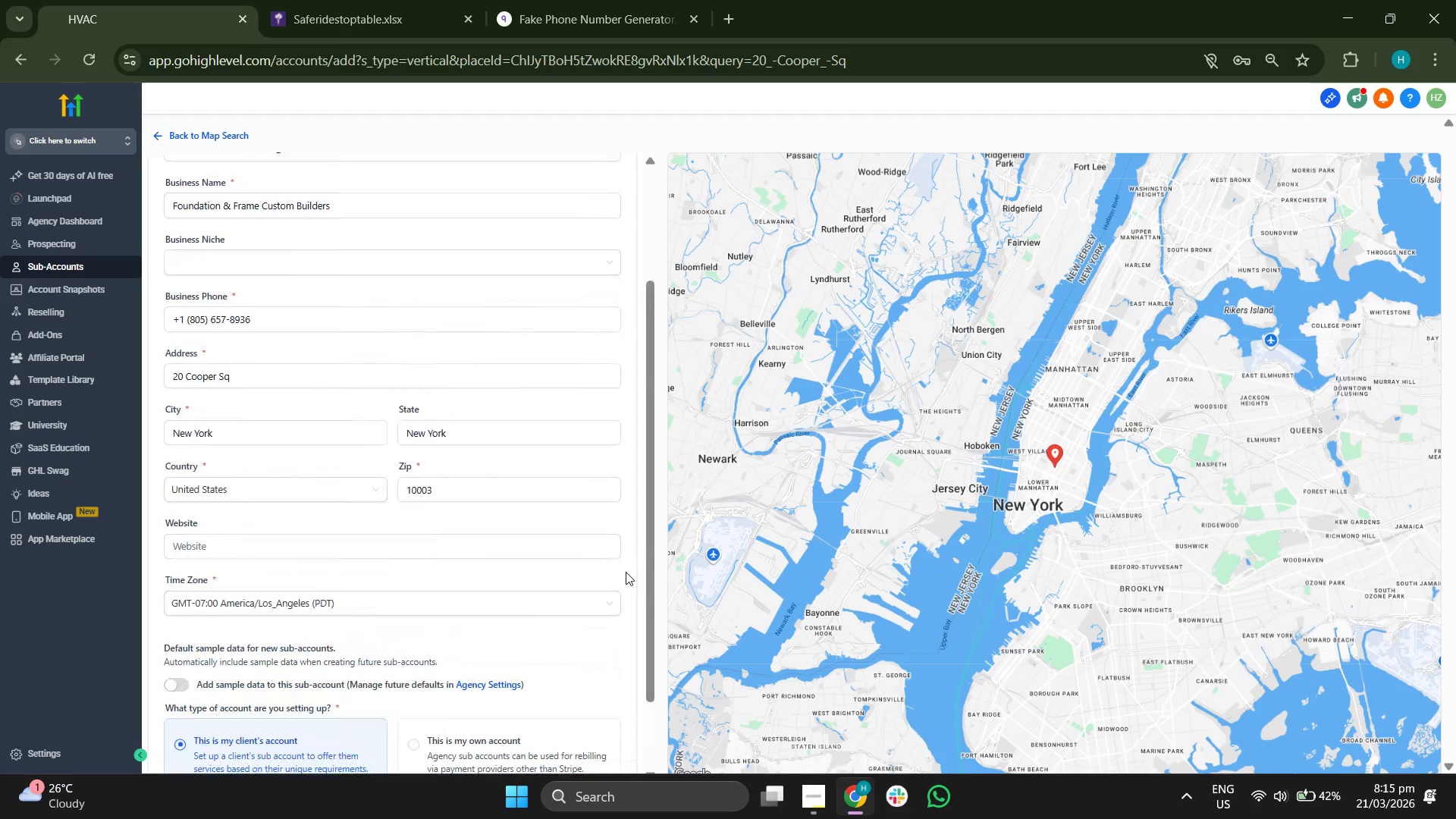 
scroll: coordinate [626, 572], scroll_direction: down, amount: 2.0
 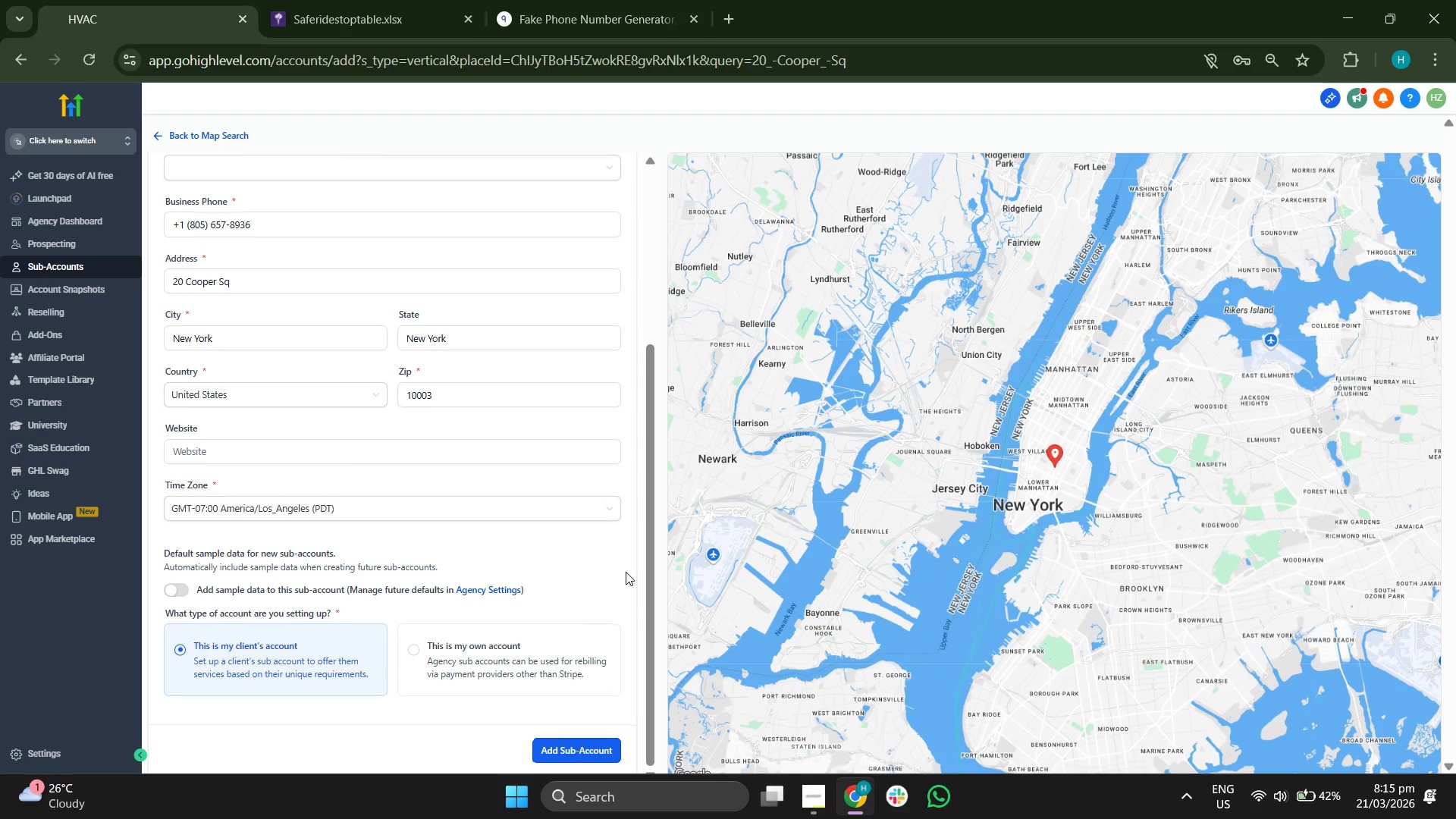 
scroll: coordinate [626, 572], scroll_direction: up, amount: 2.0
 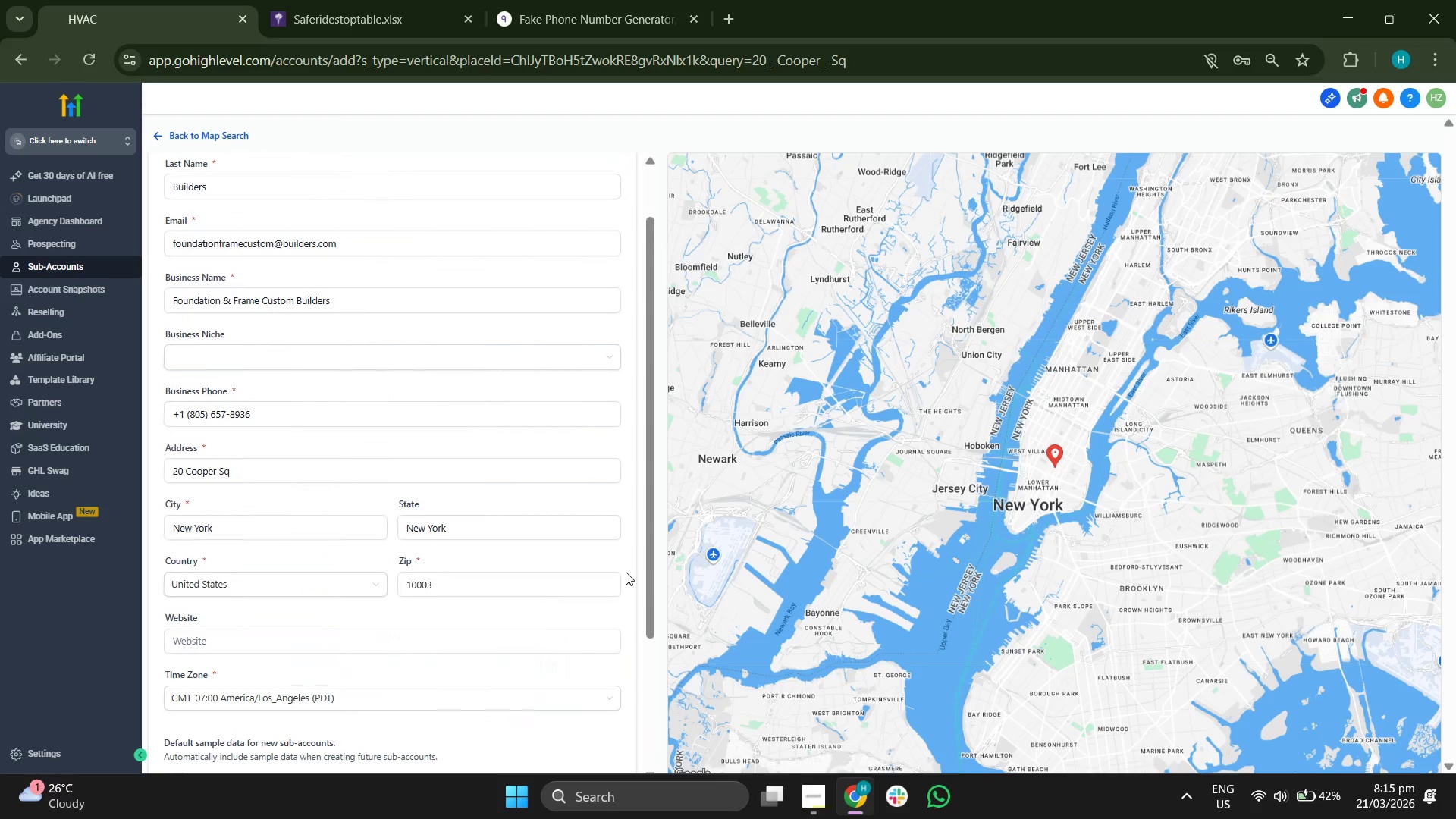 
scroll: coordinate [626, 572], scroll_direction: down, amount: 2.0
 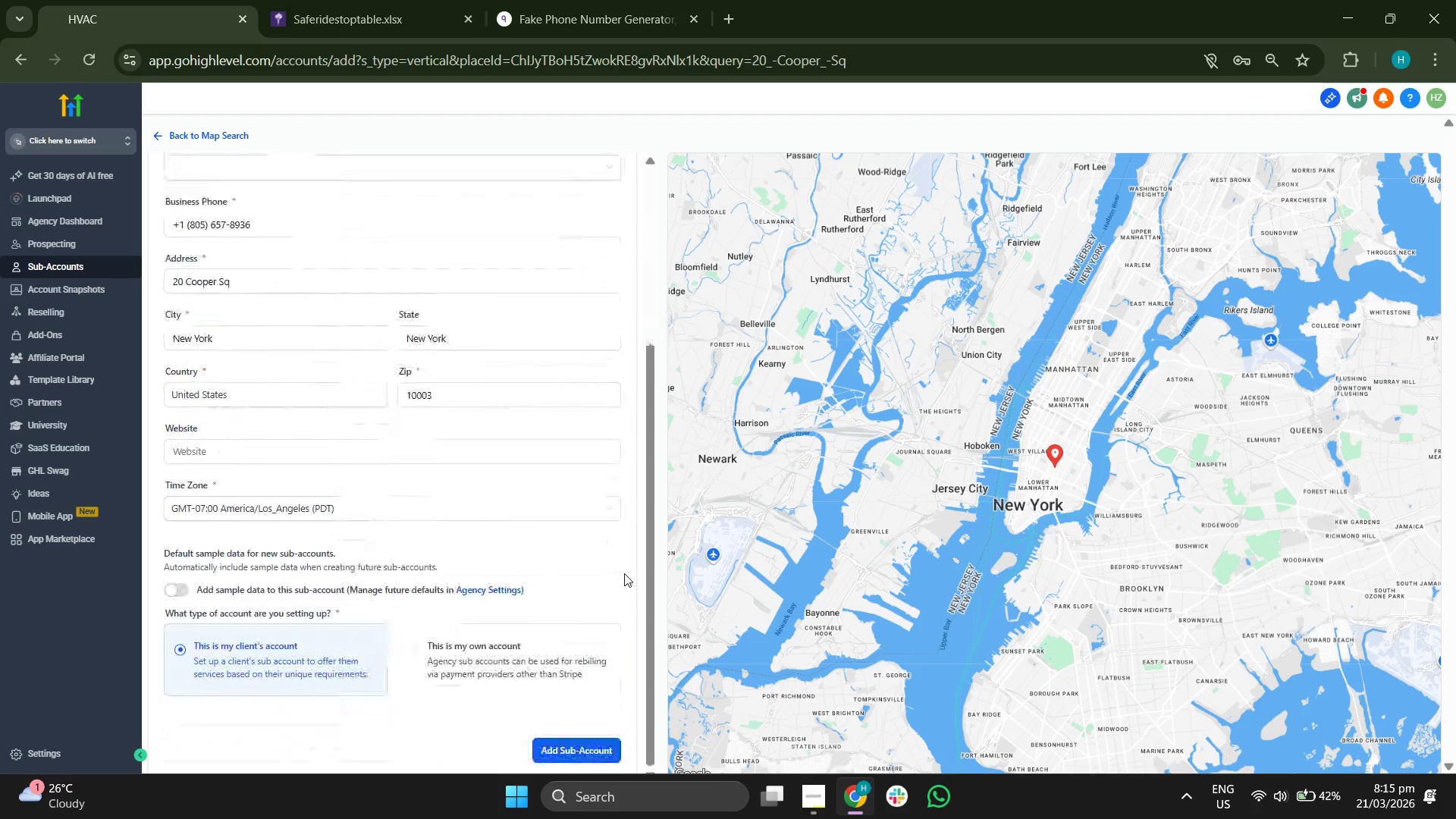 
scroll: coordinate [642, 574], scroll_direction: up, amount: 5.0
 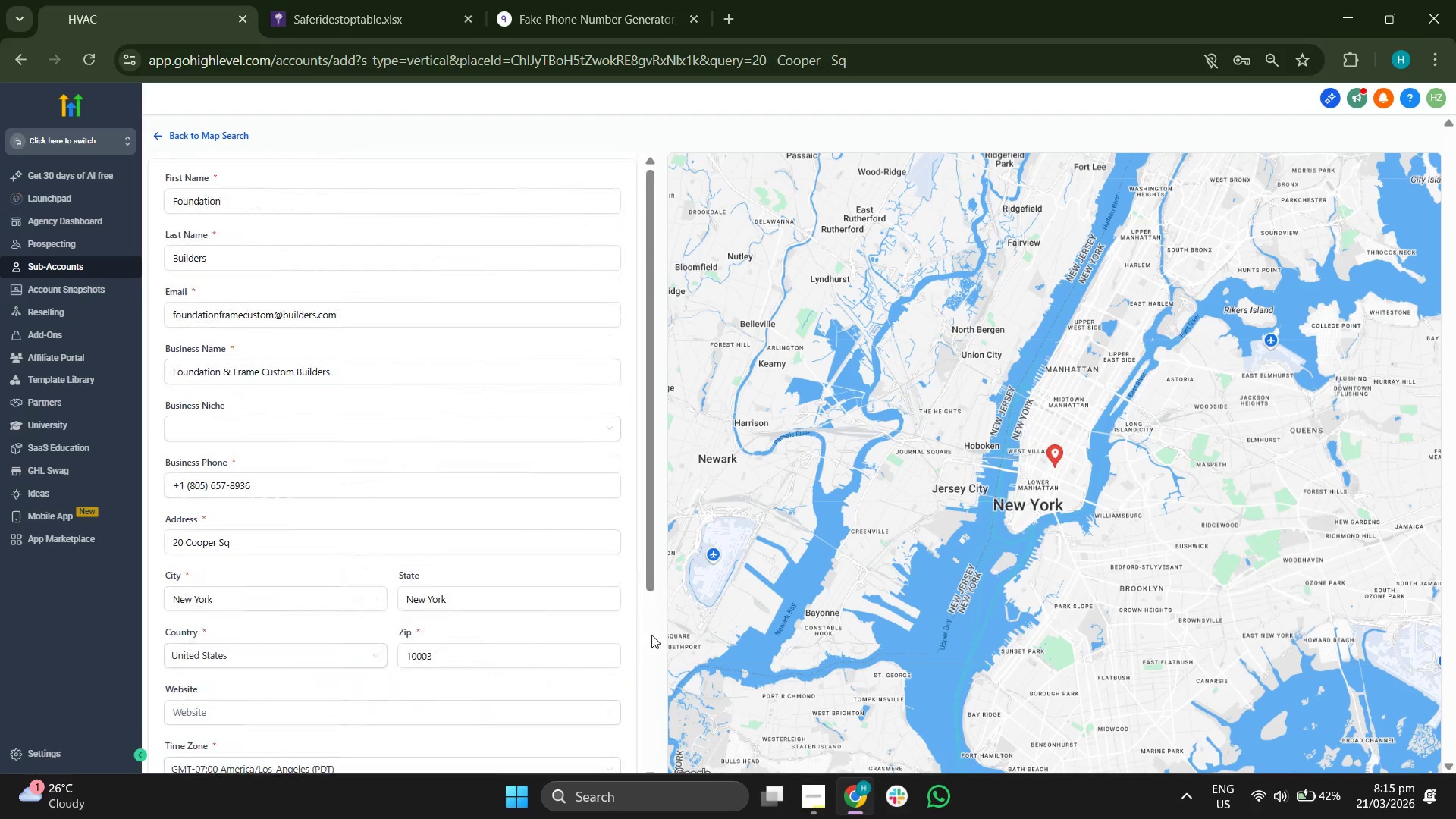 
scroll: coordinate [623, 664], scroll_direction: down, amount: 3.0
 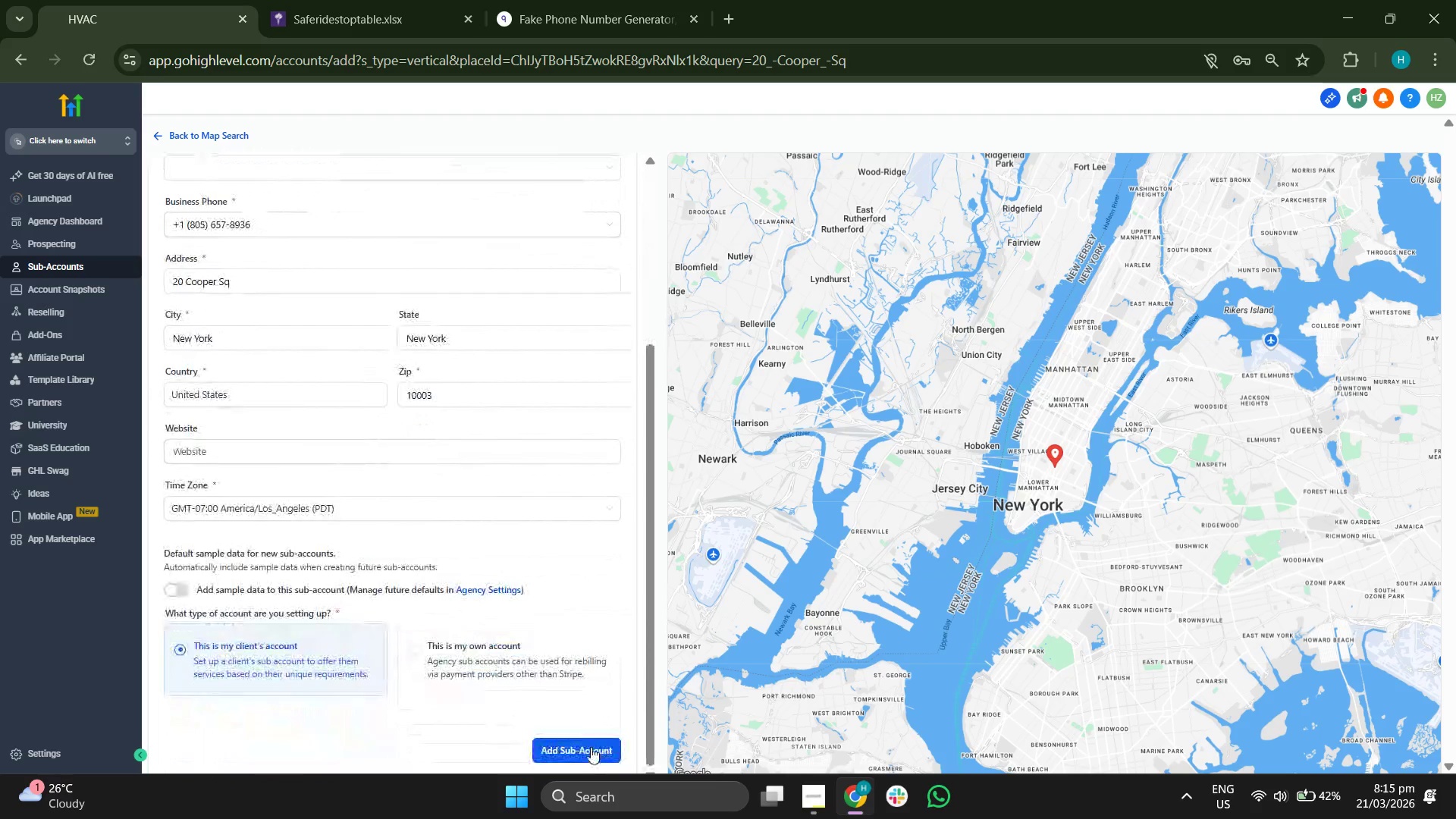 
left_click([591, 747])
 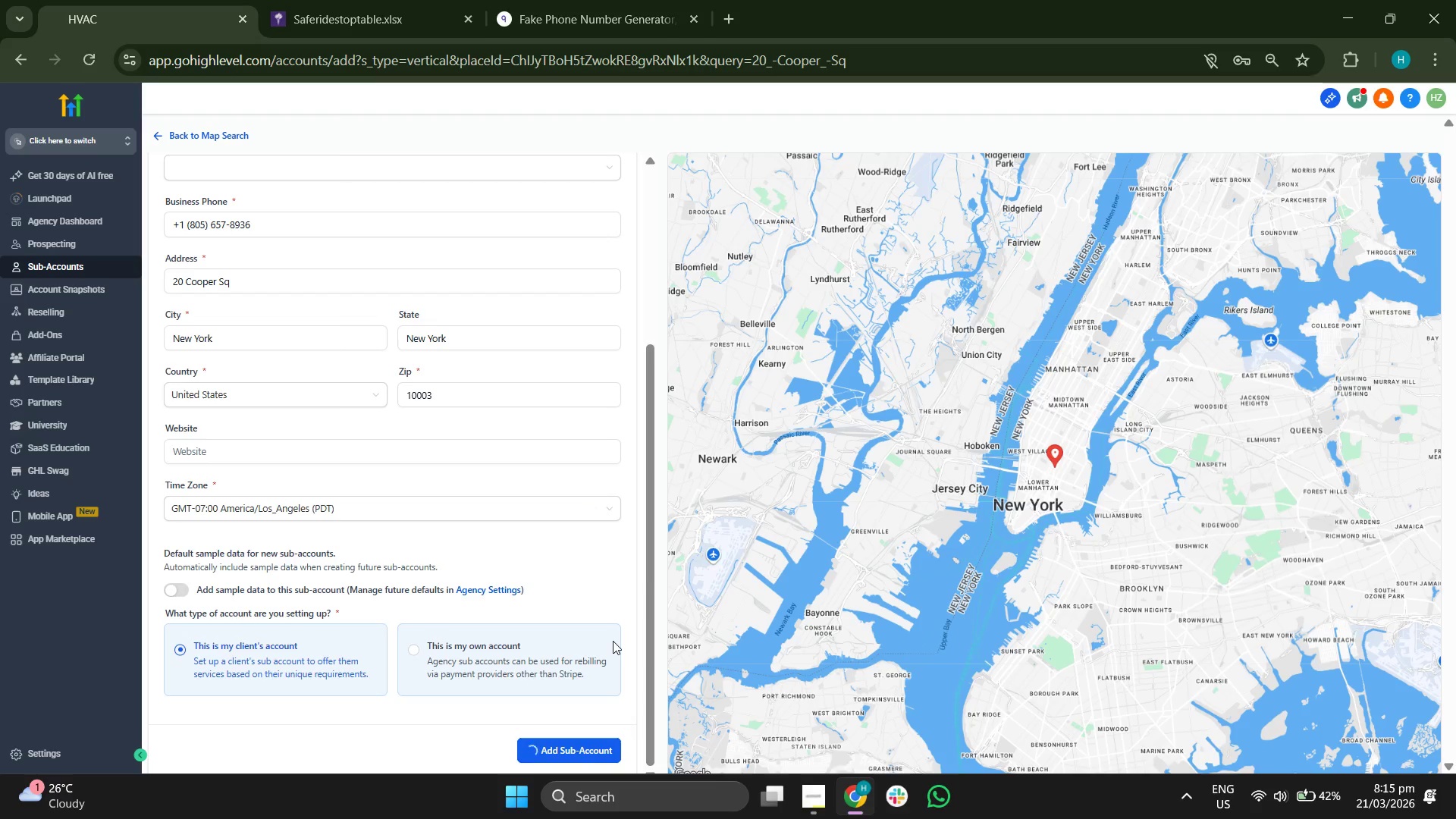 
mouse_move([629, 603])
 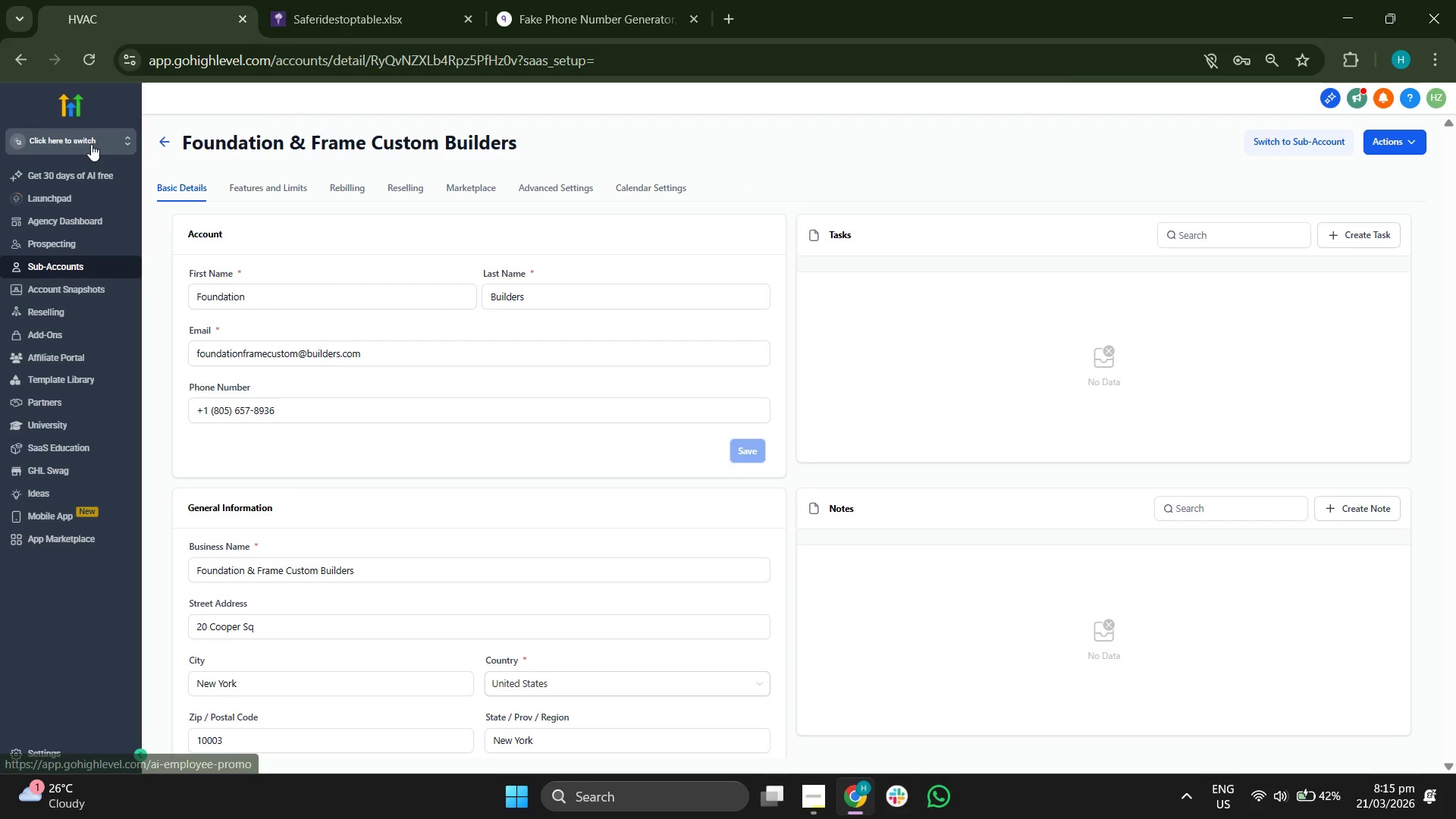 
left_click([91, 144])
 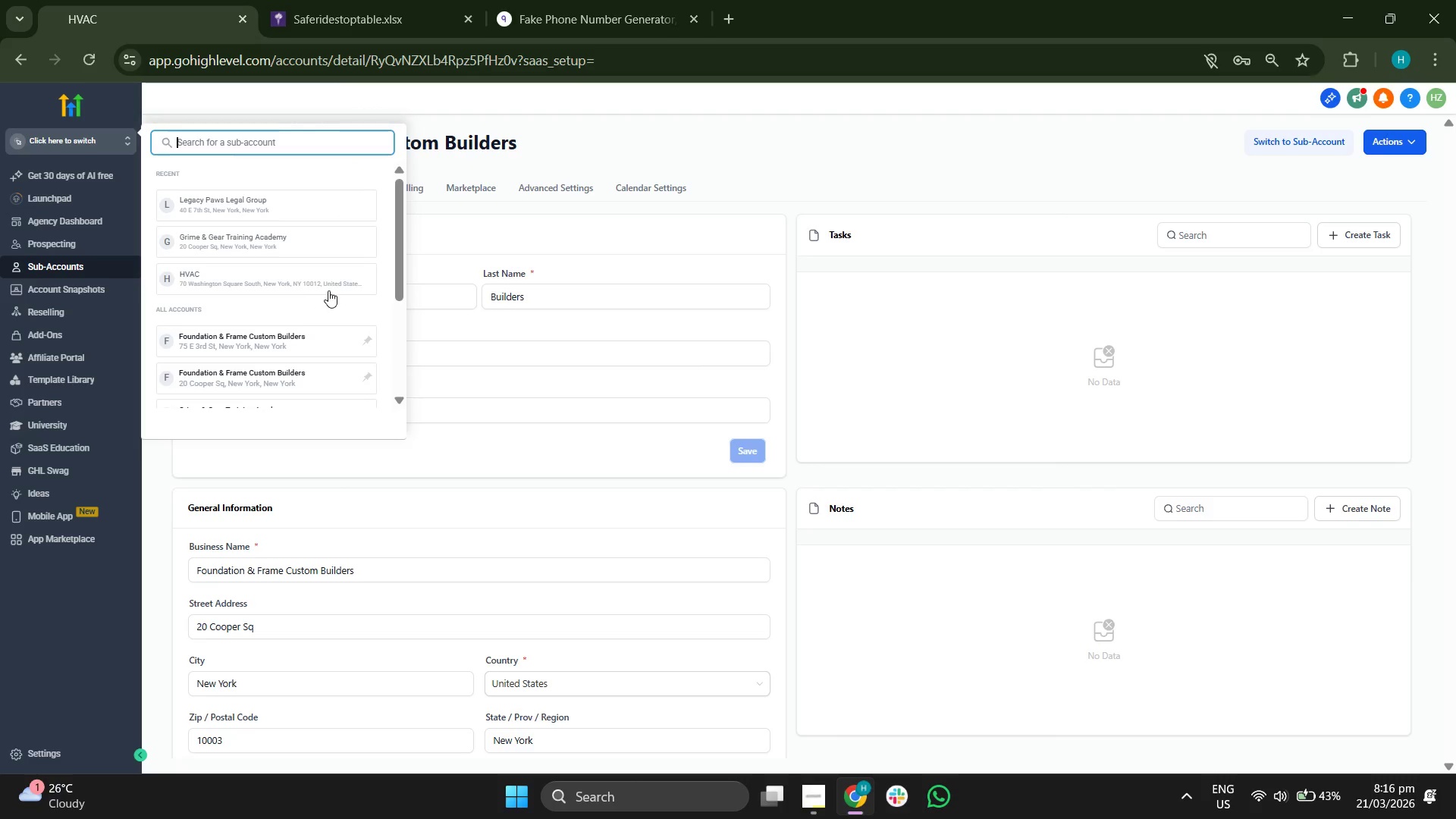 
wait(5.28)
 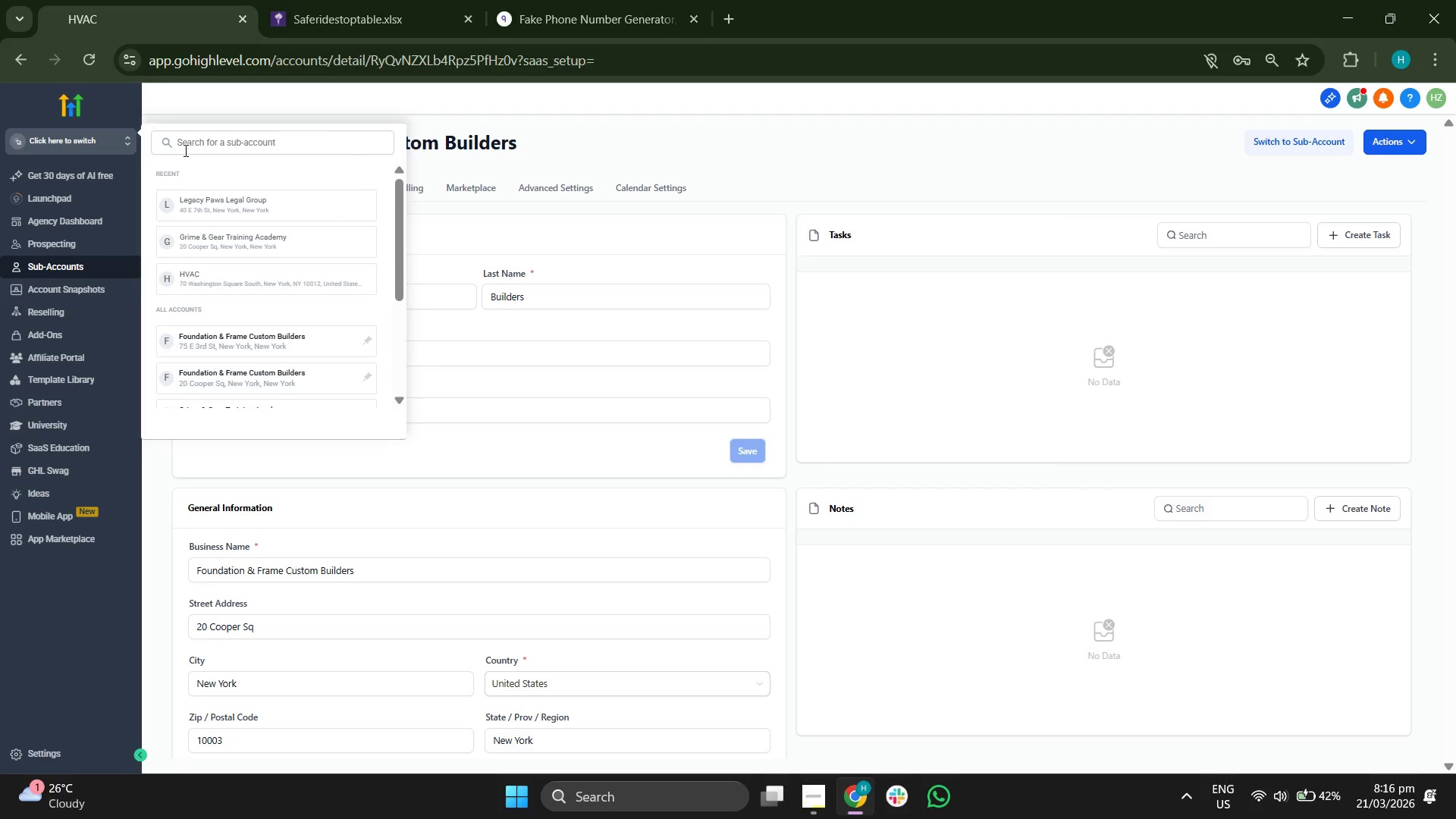 
left_click([578, 18])
 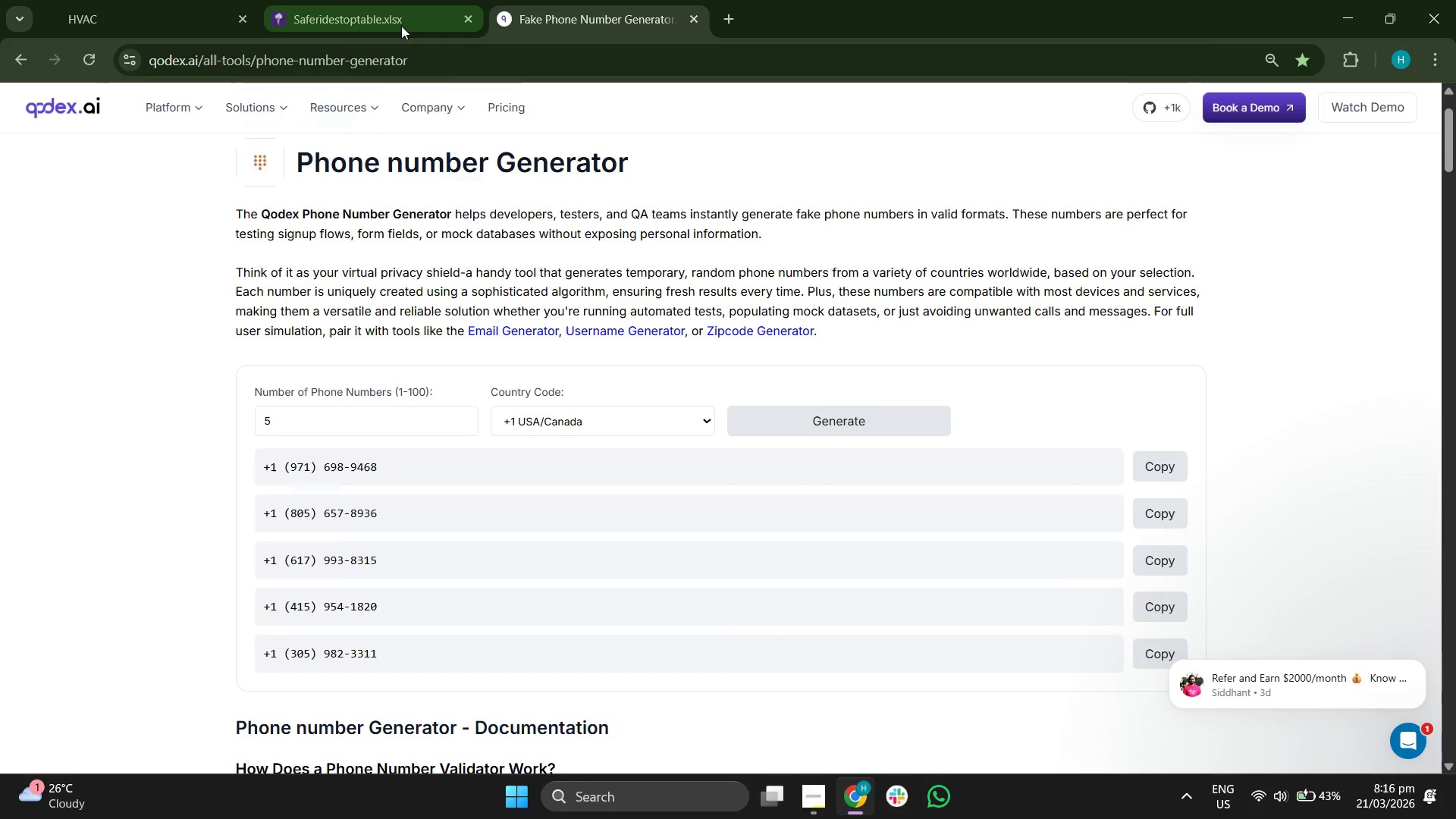 
left_click([372, 20])
 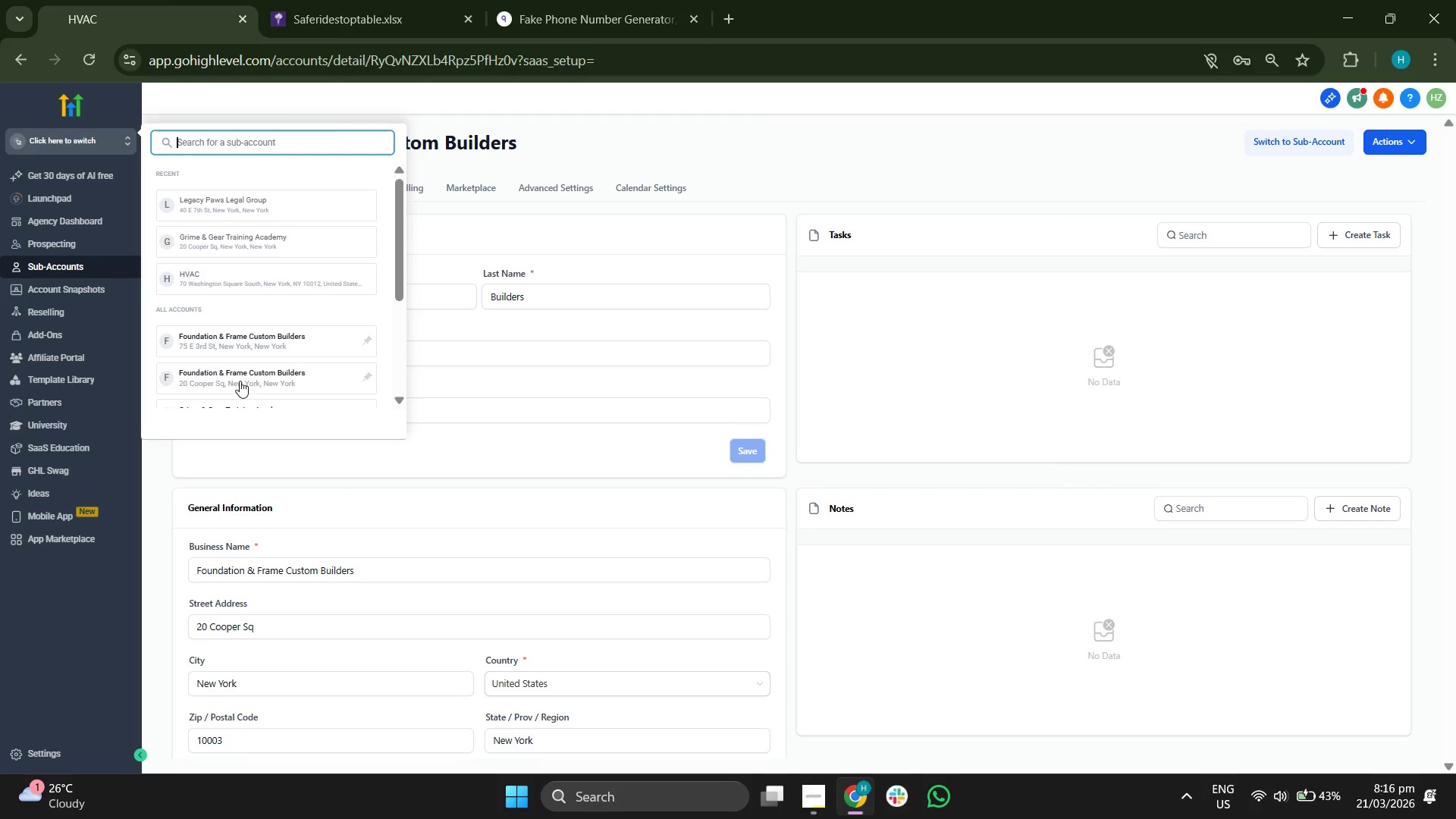 
left_click([240, 380])
 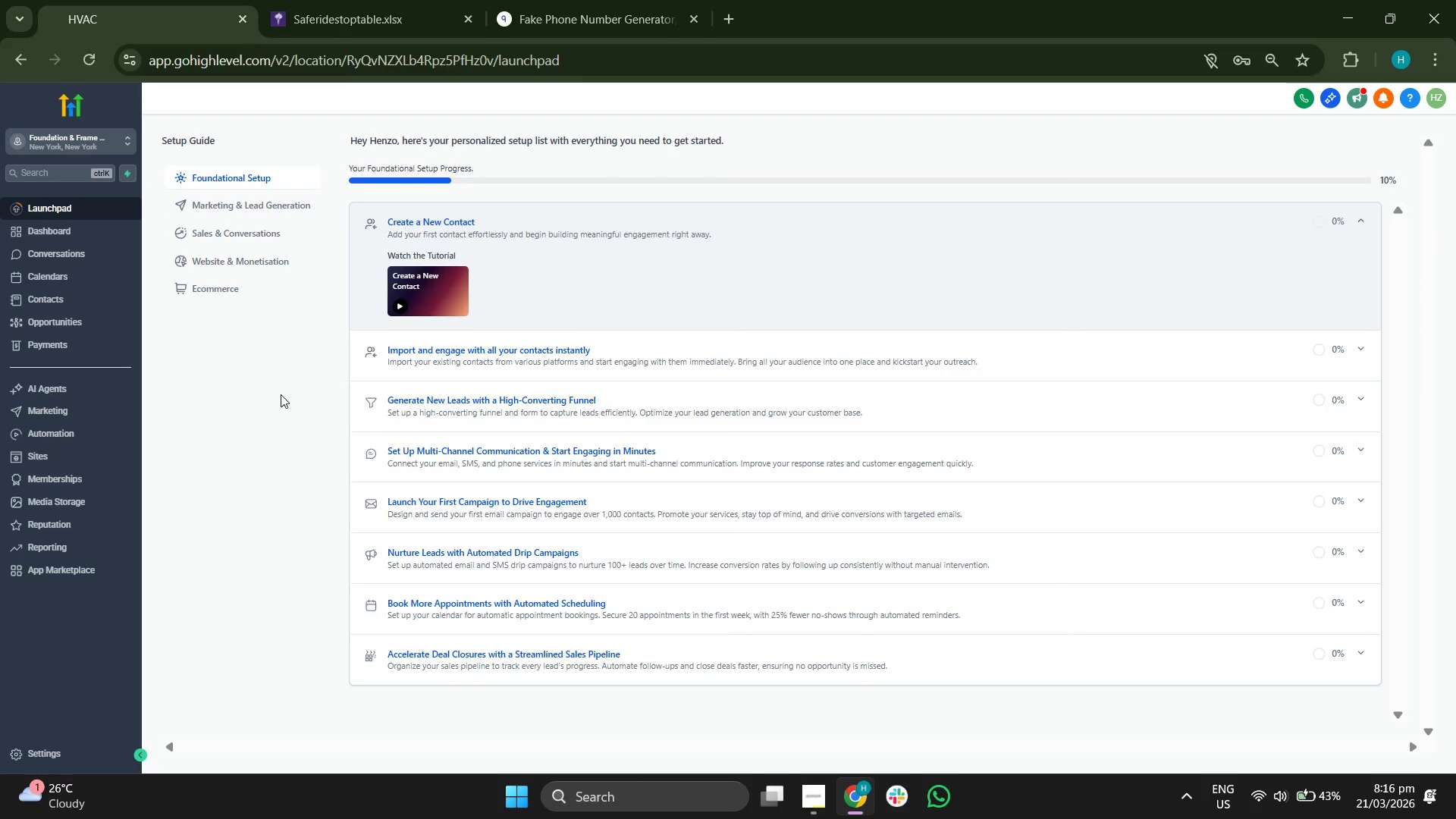 
wait(12.89)
 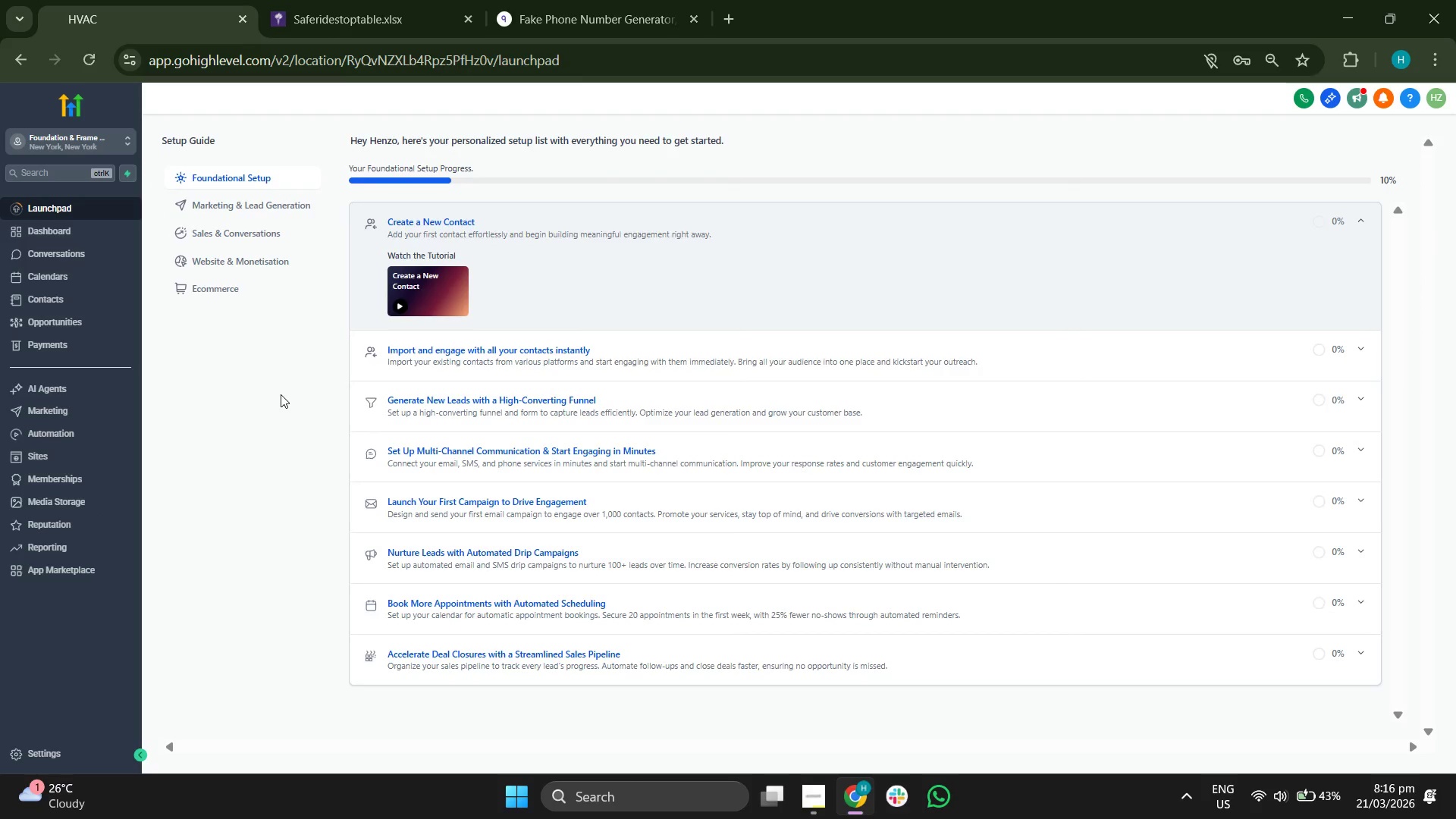 
left_click([809, 785])